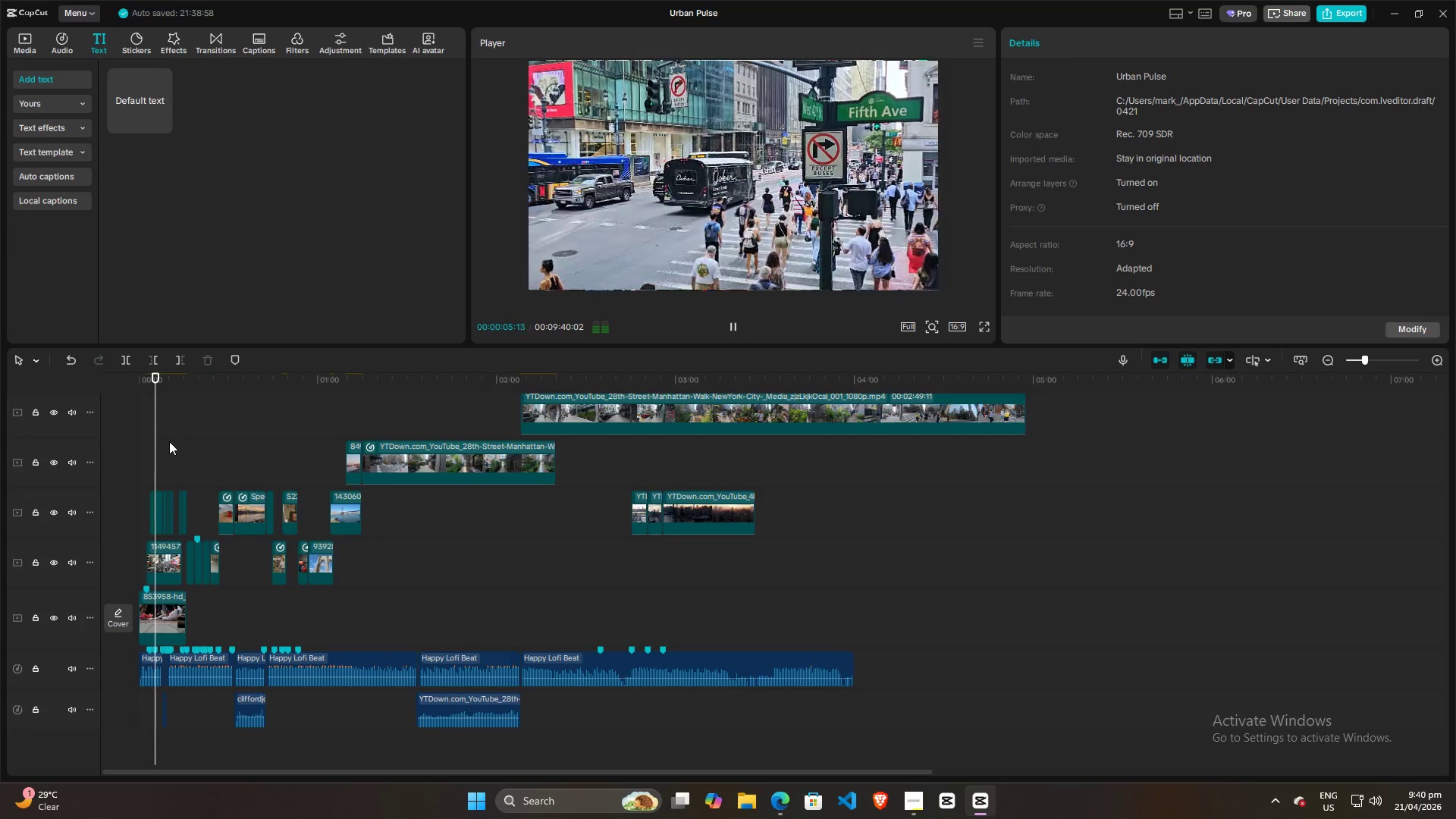 
wait(7.95)
 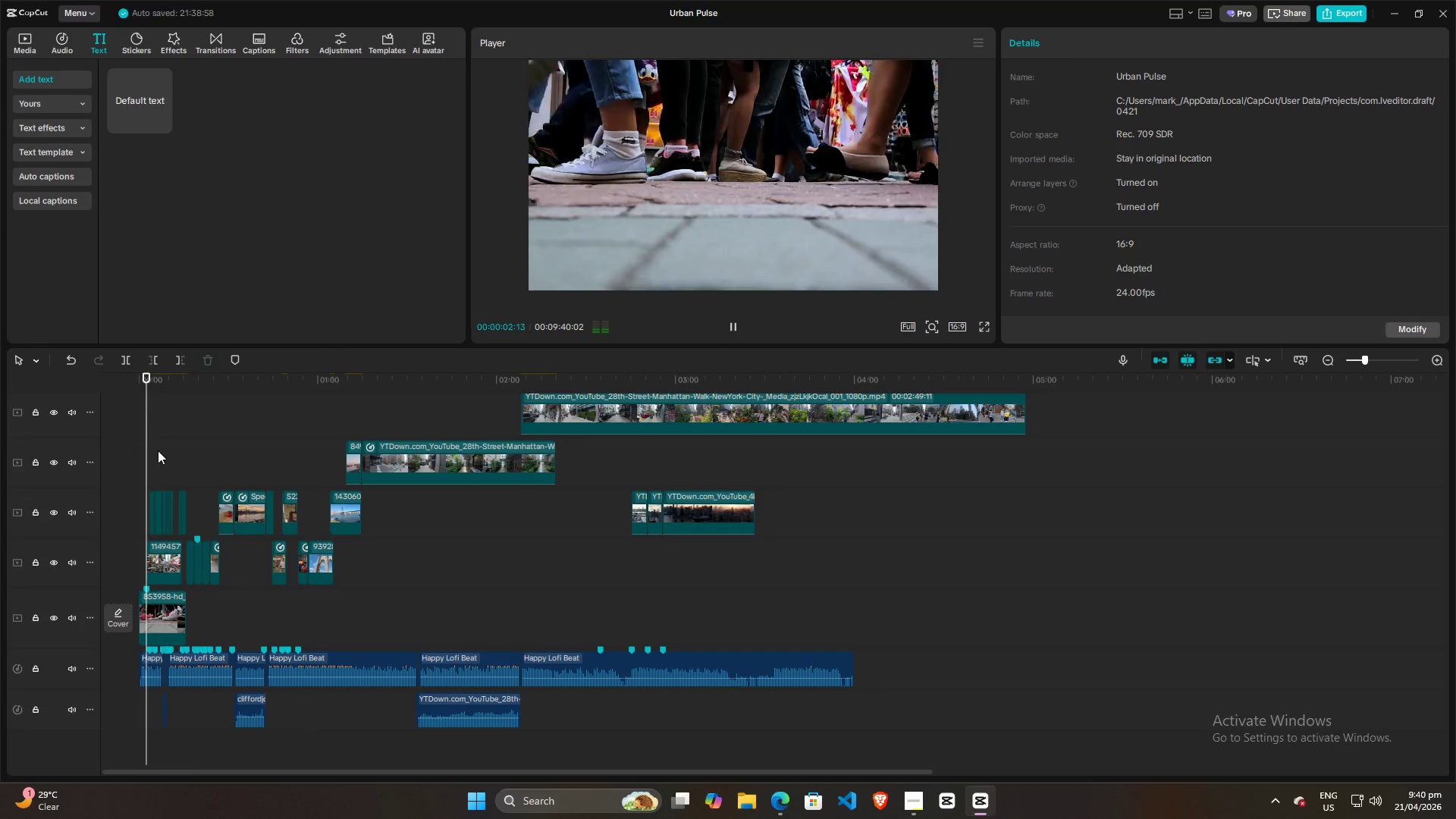 
key(Space)
 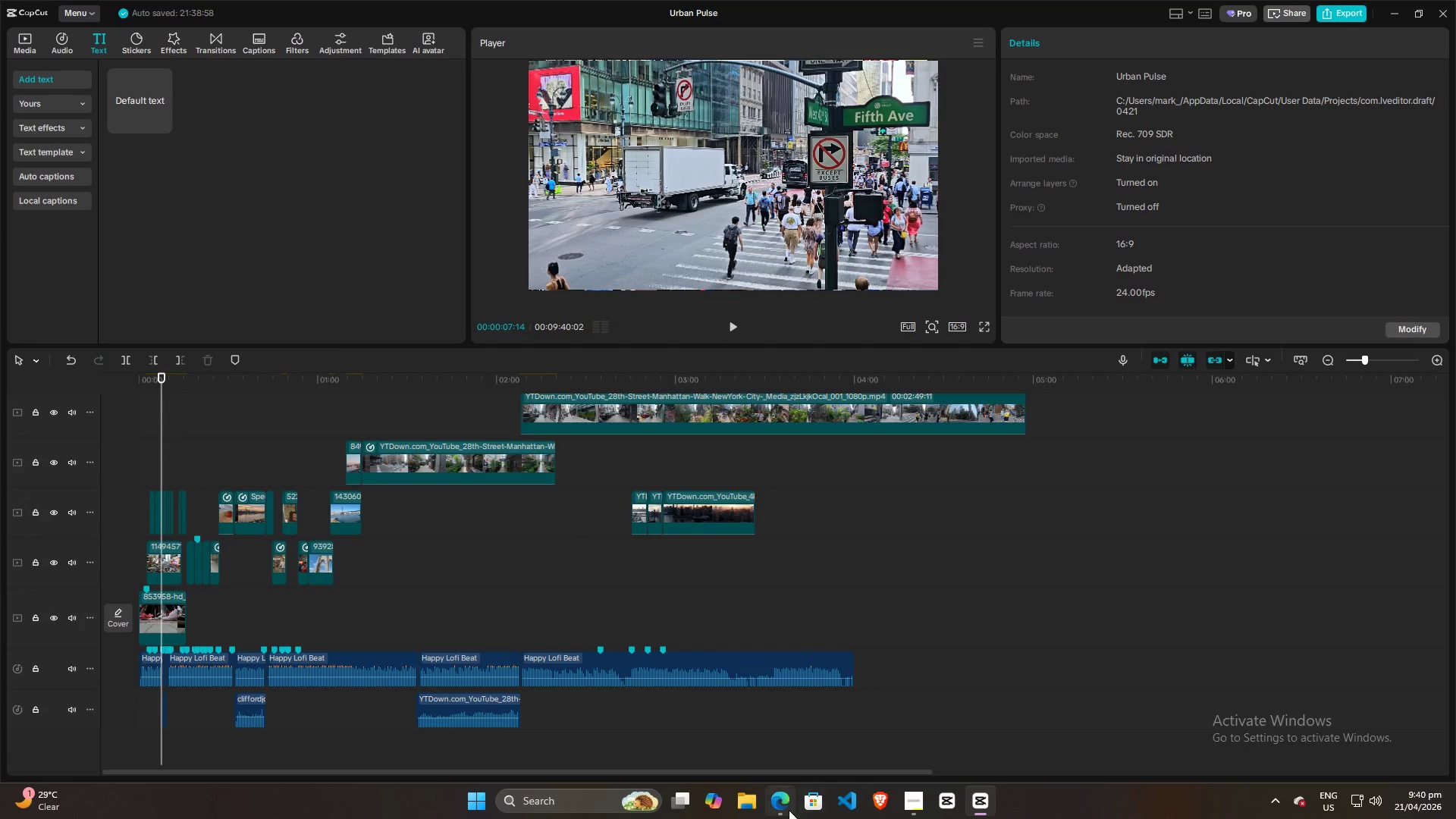 
left_click([787, 811])
 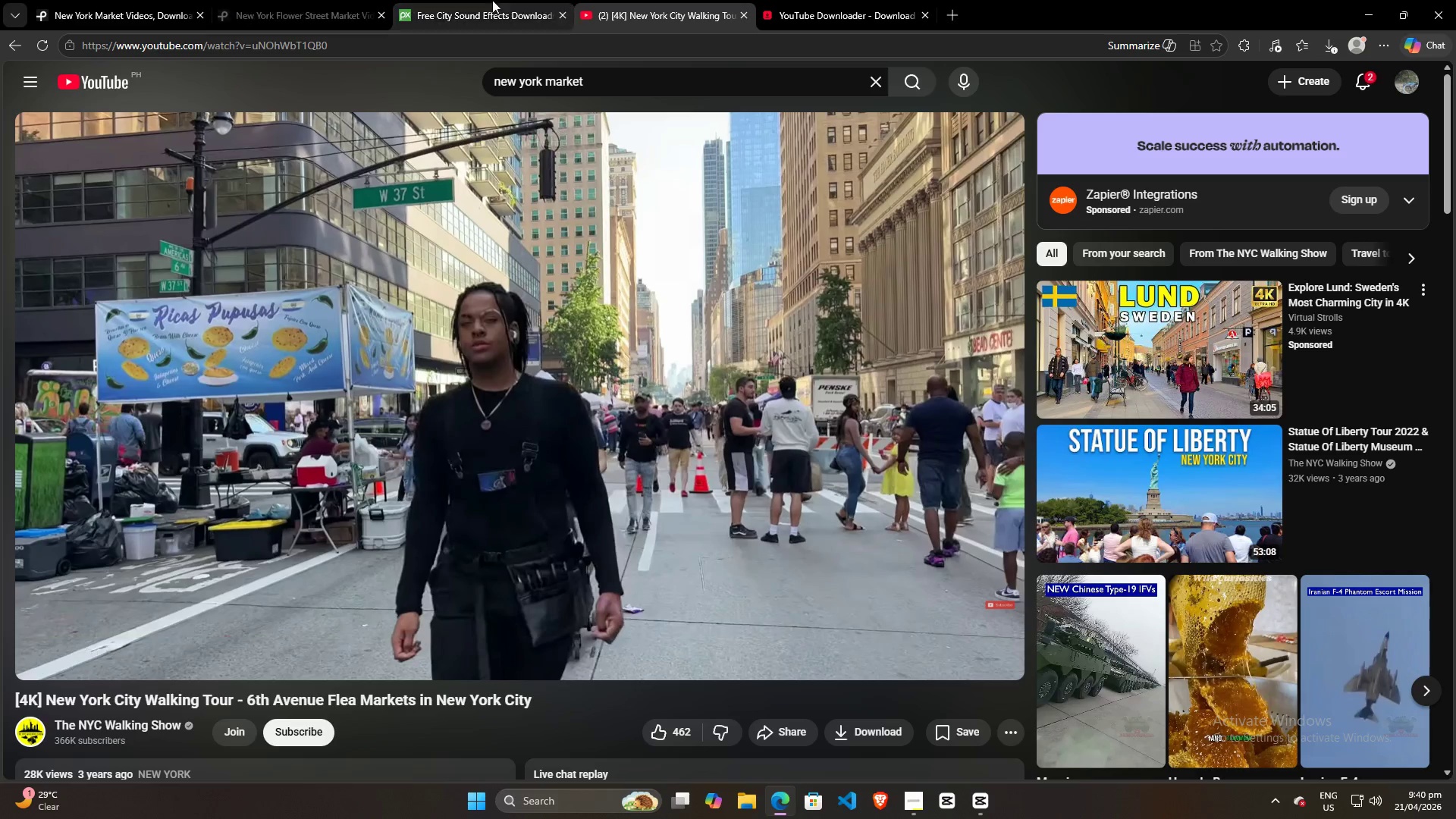 
left_click([129, 0])
 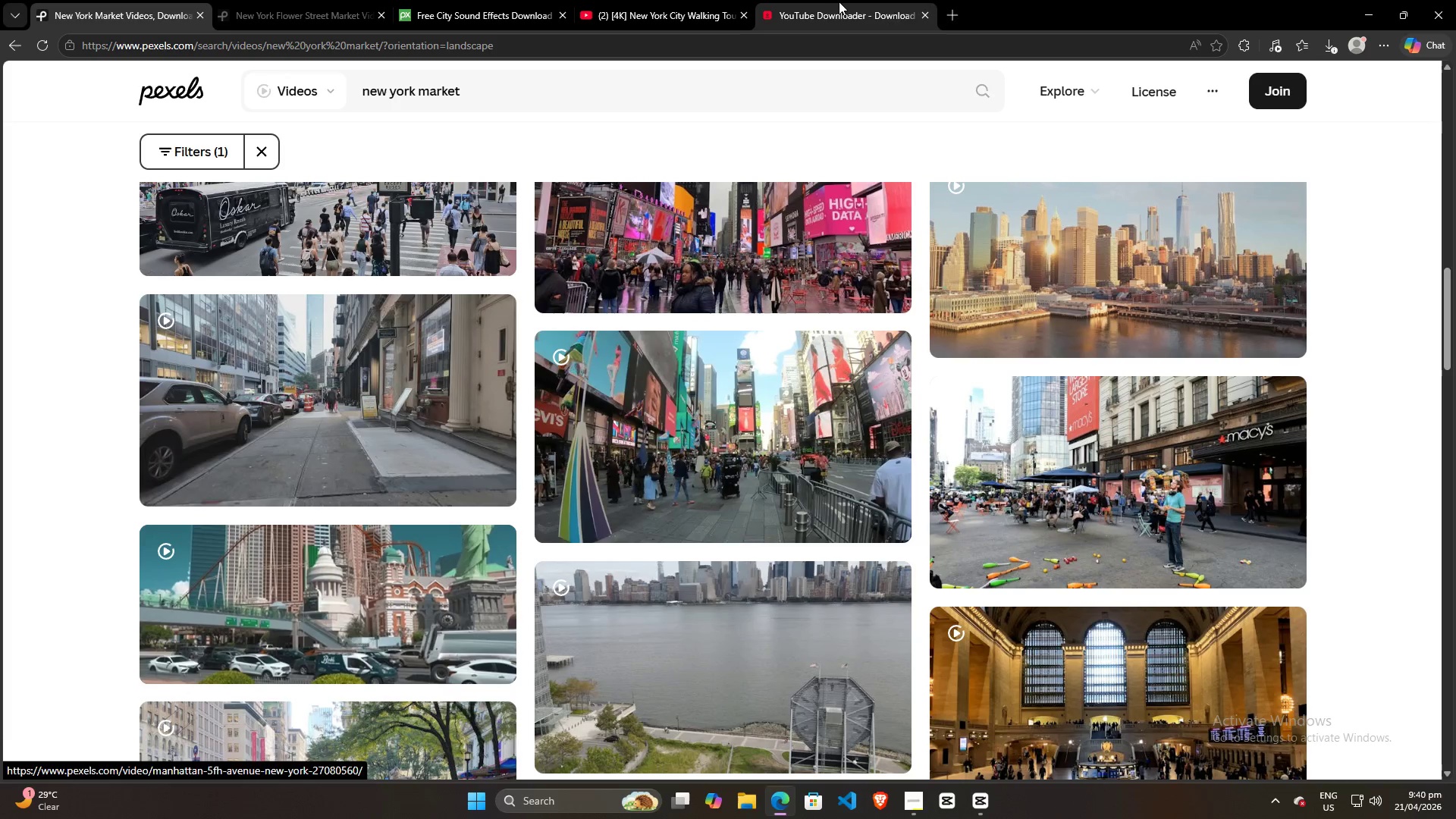 
double_click([667, 0])
 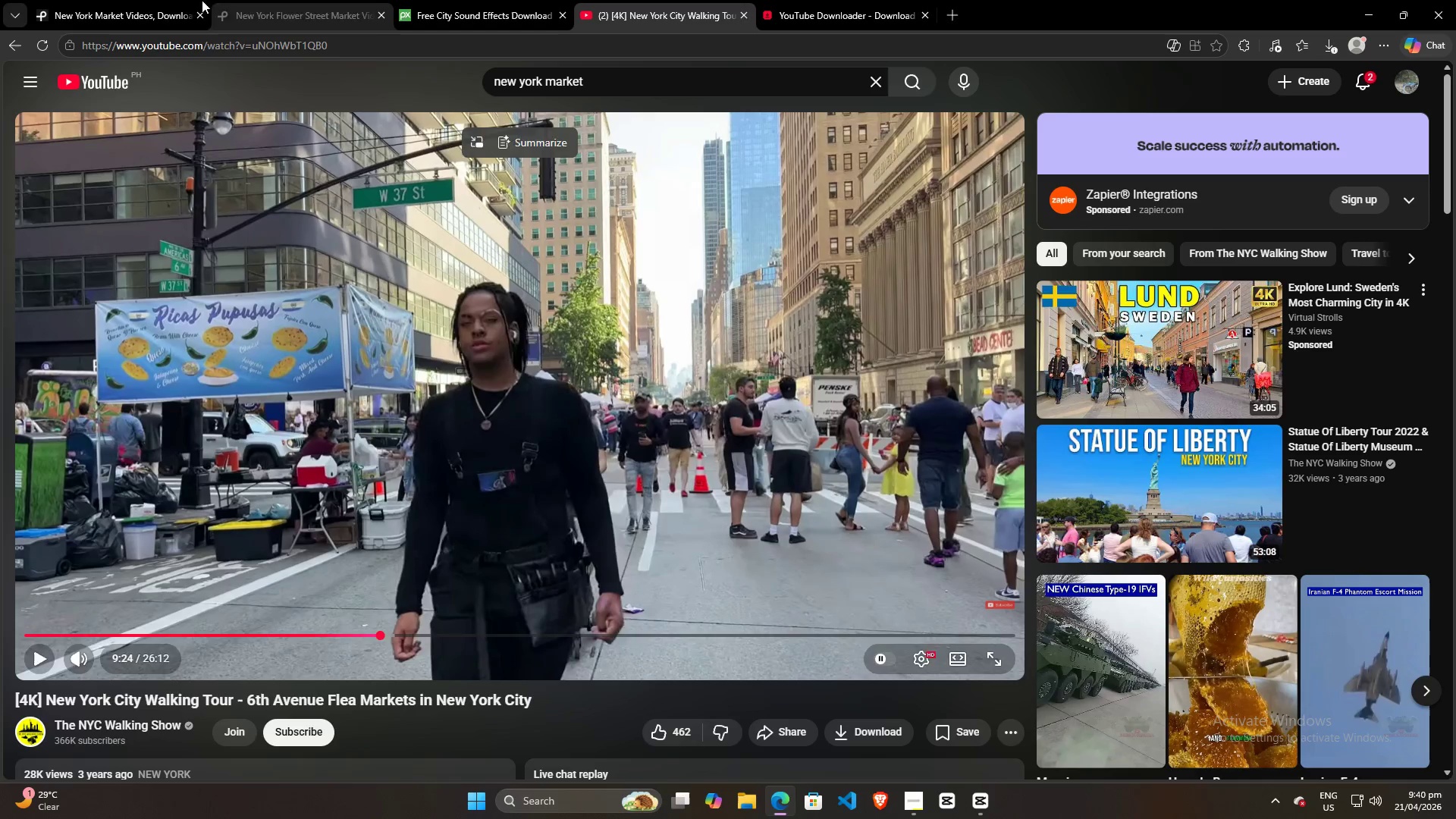 
left_click([89, 0])
 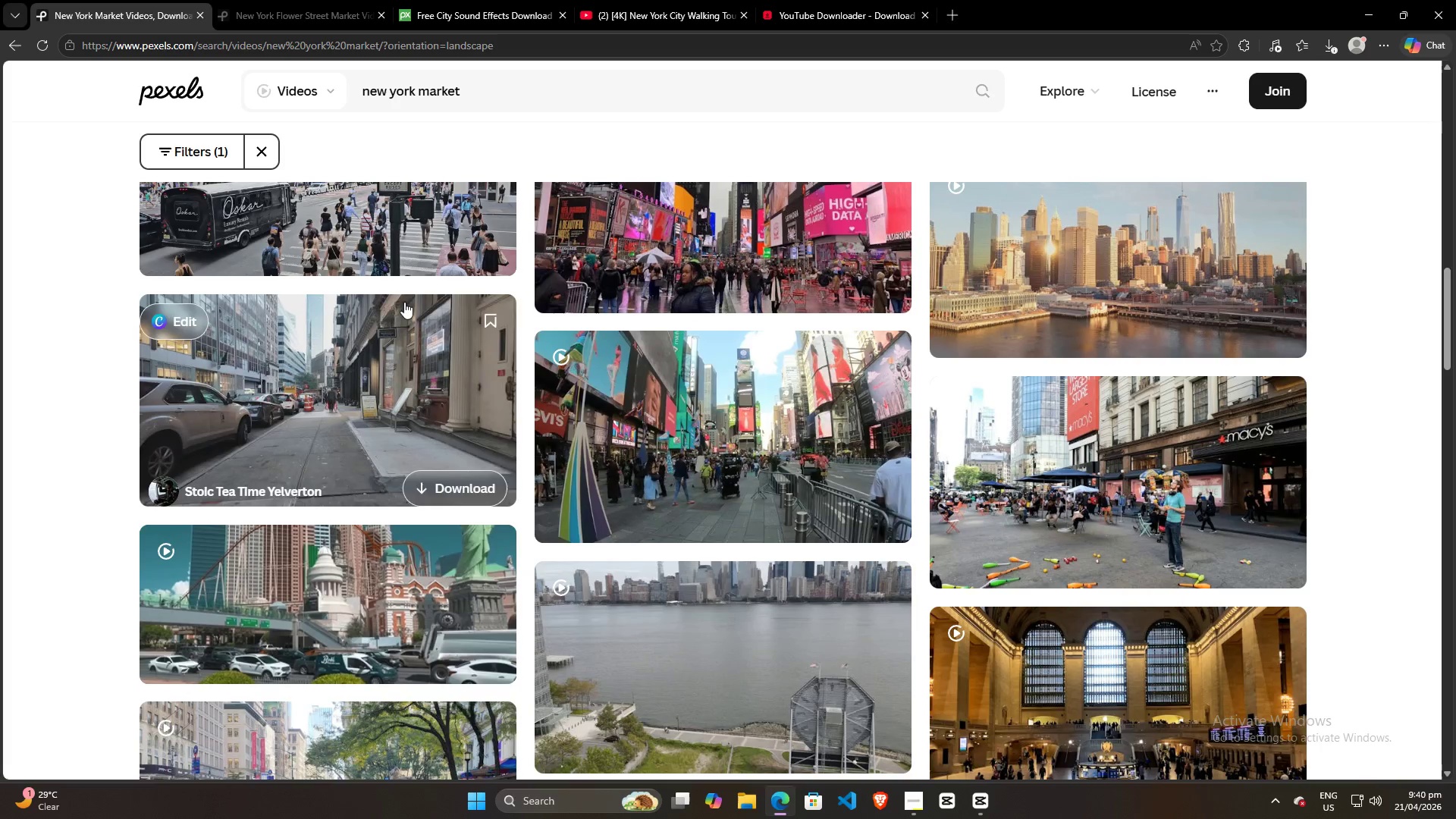 
scroll: coordinate [419, 310], scroll_direction: up, amount: 4.0
 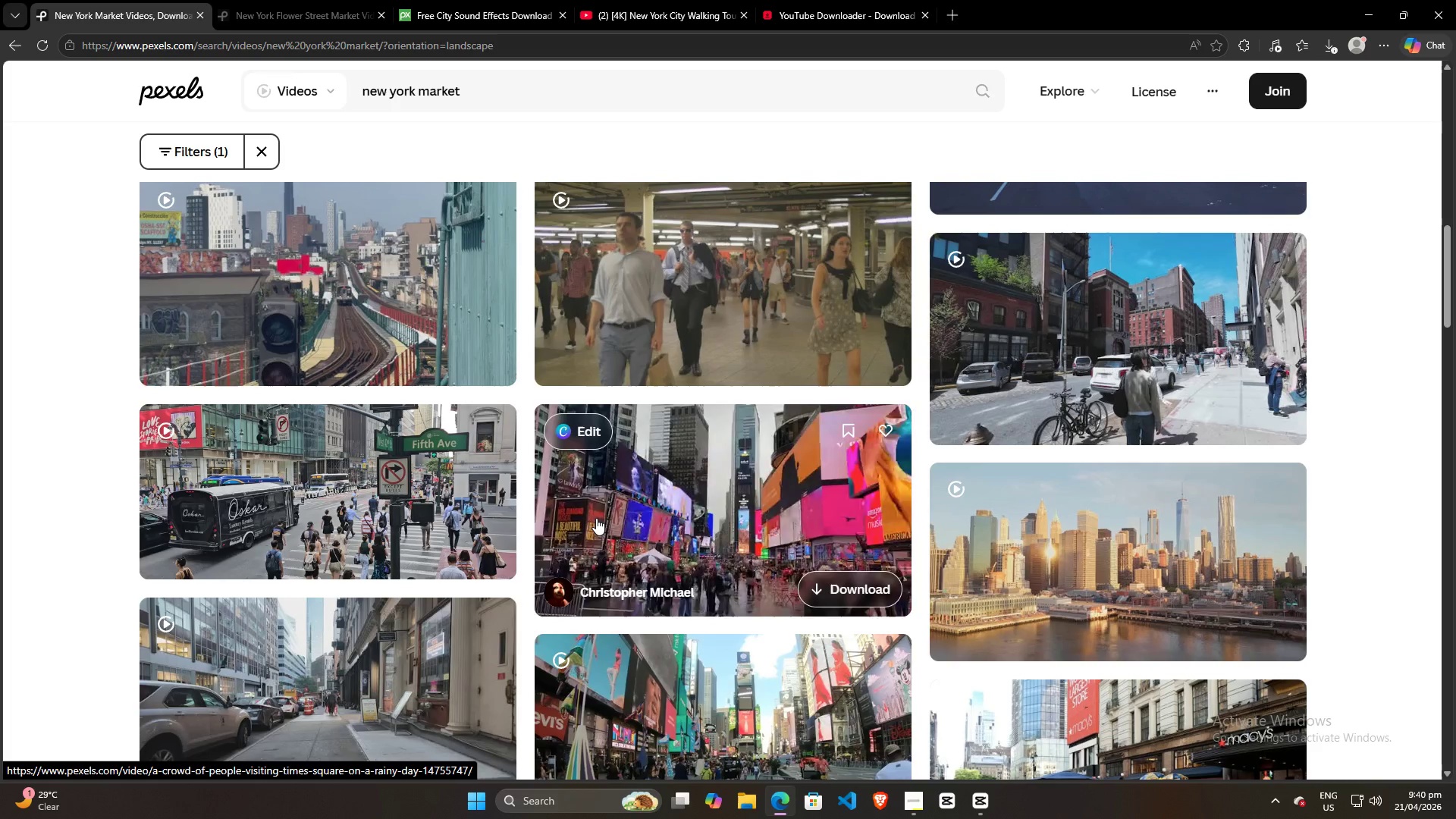 
scroll: coordinate [665, 617], scroll_direction: down, amount: 5.0
 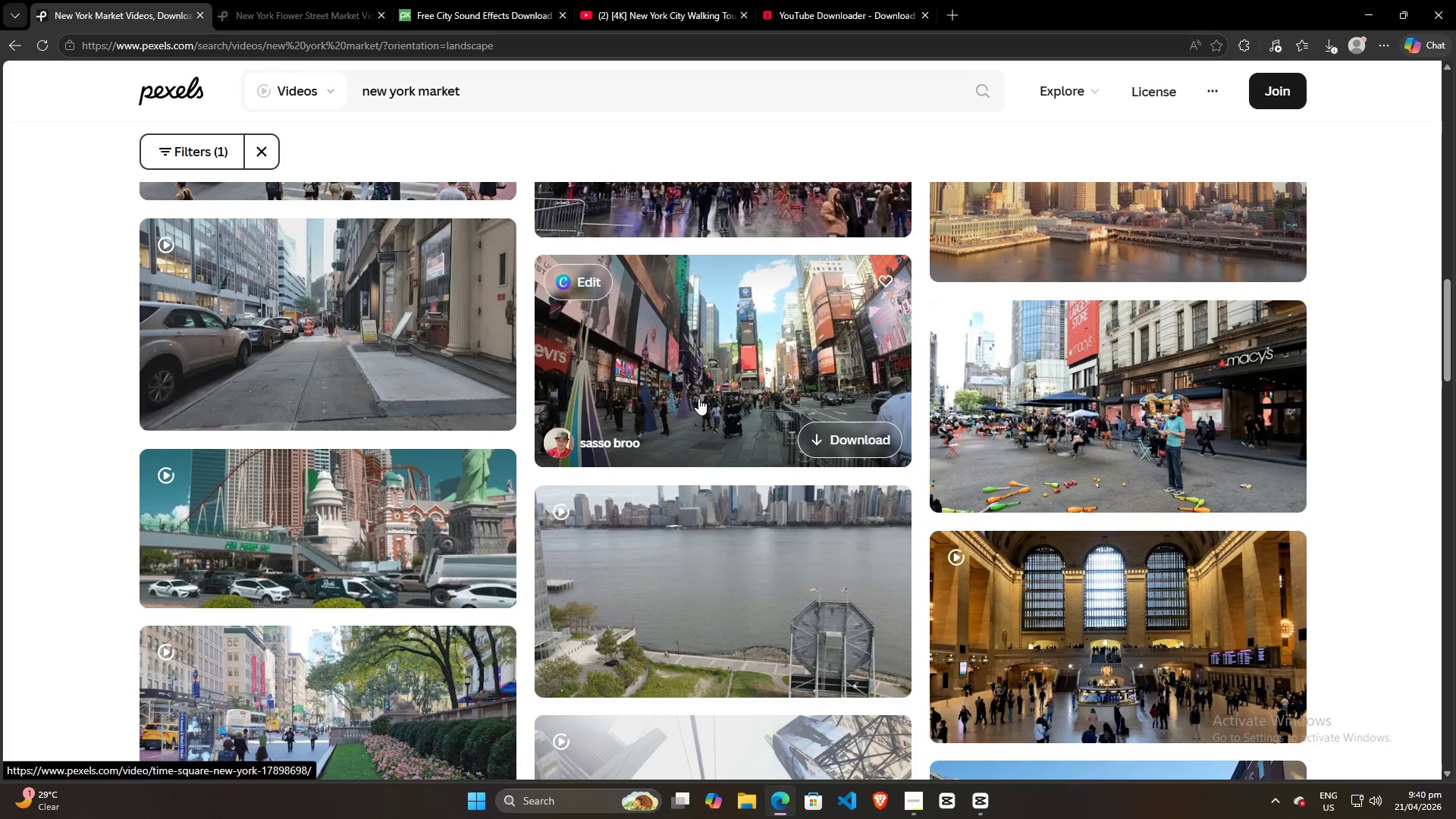 
mouse_move([582, 463])
 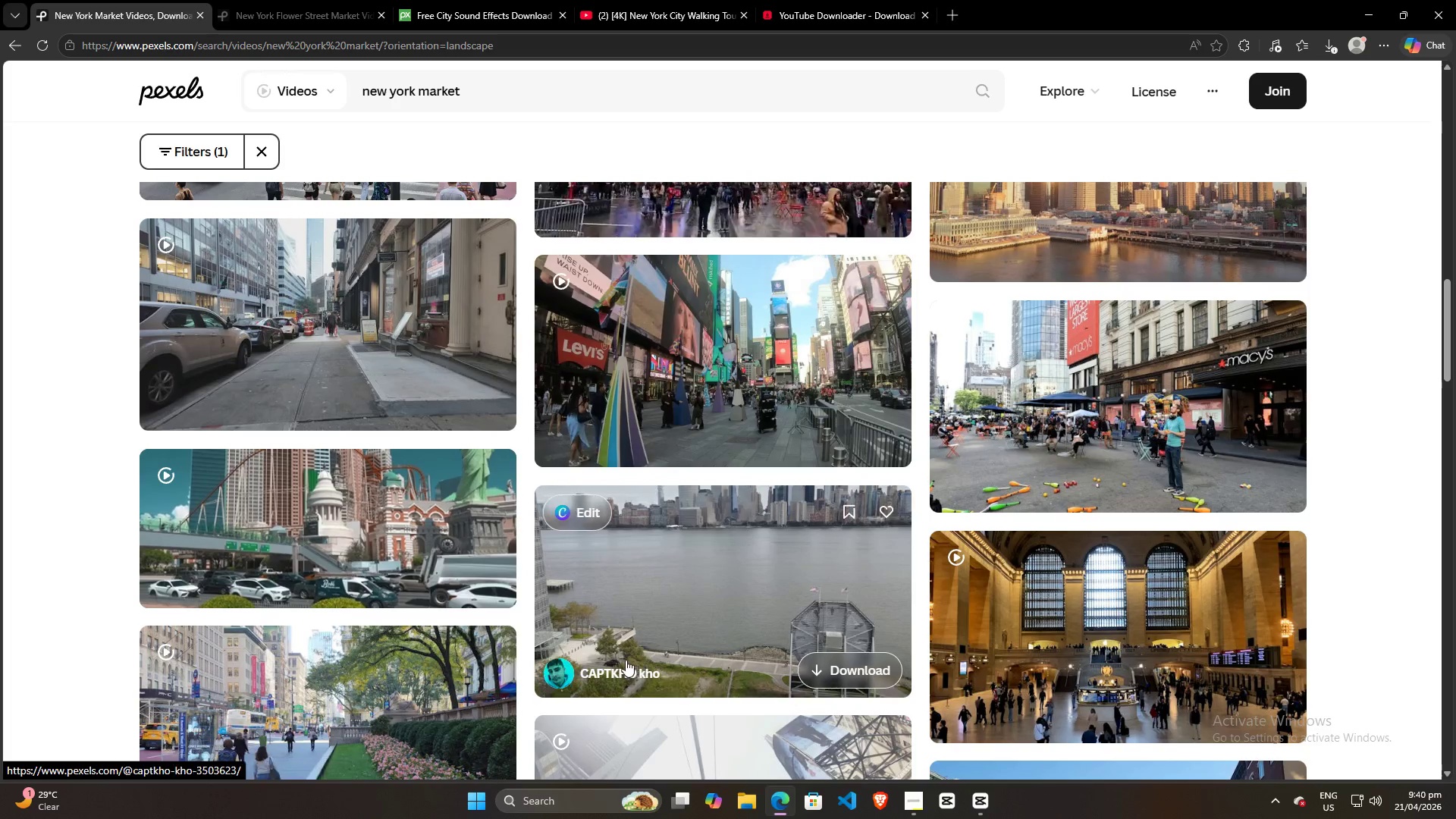 
scroll: coordinate [770, 437], scroll_direction: down, amount: 14.0
 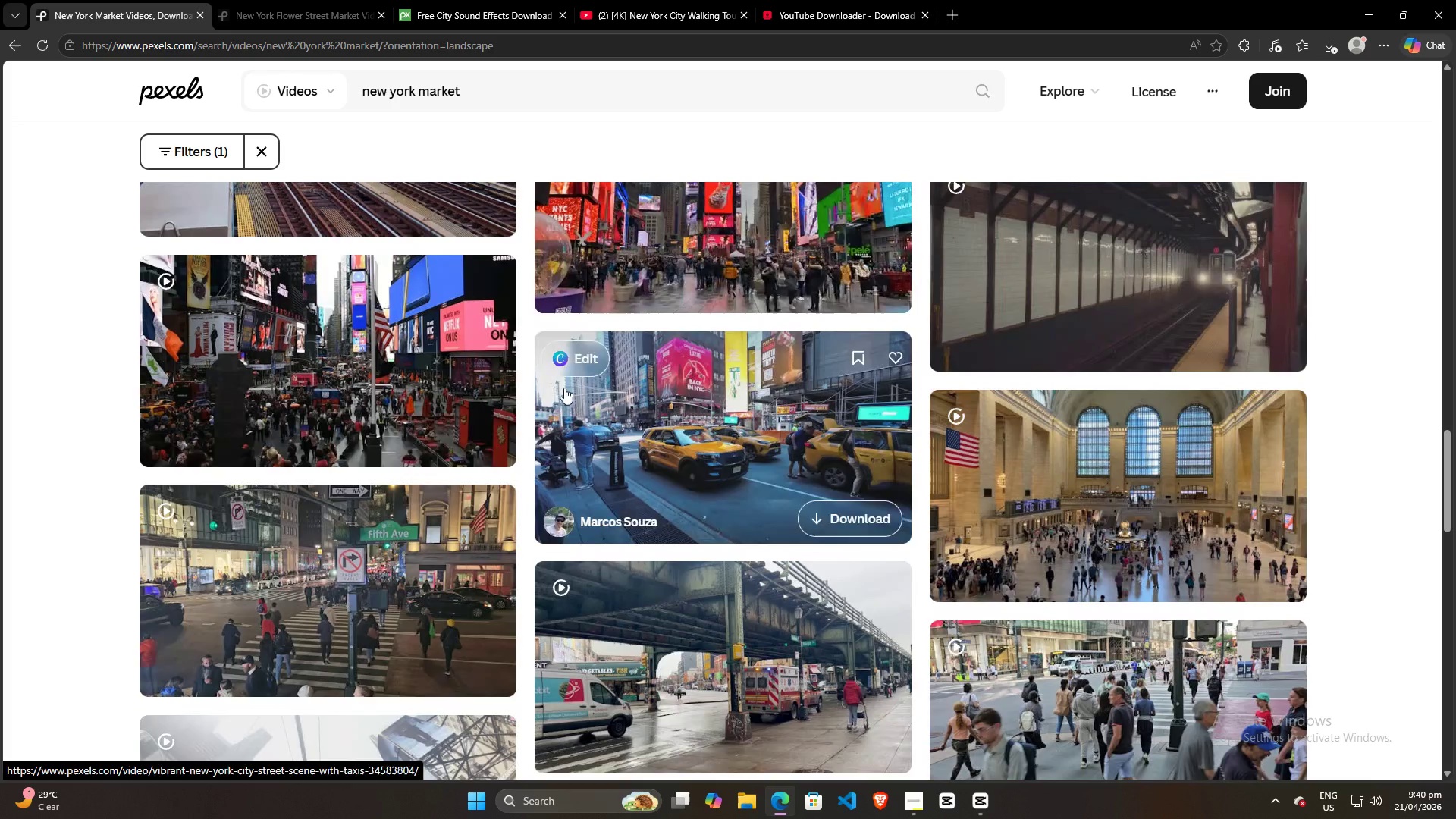 
mouse_move([414, 409])
 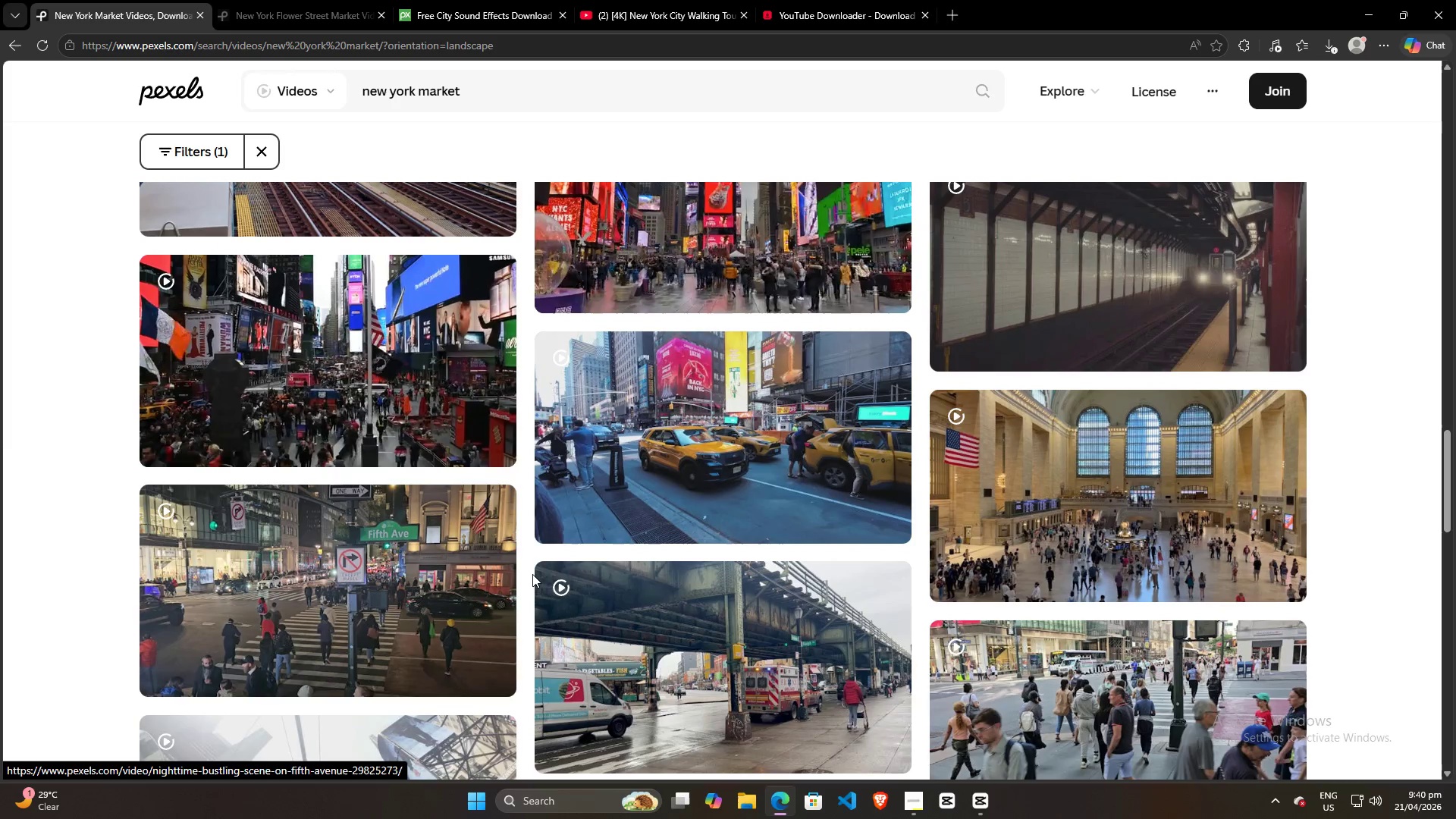 
scroll: coordinate [533, 574], scroll_direction: down, amount: 4.0
 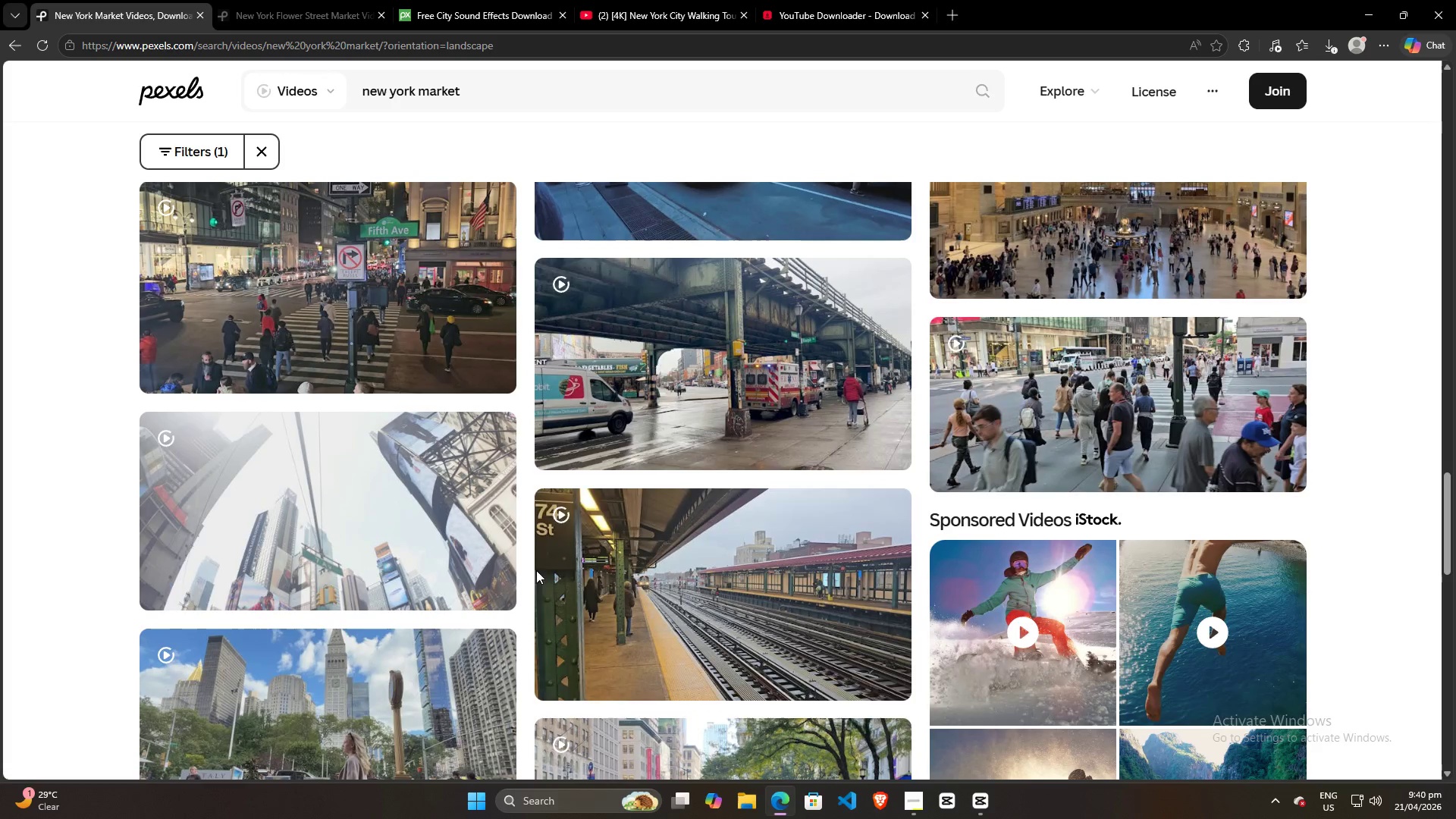 
mouse_move([649, 399])
 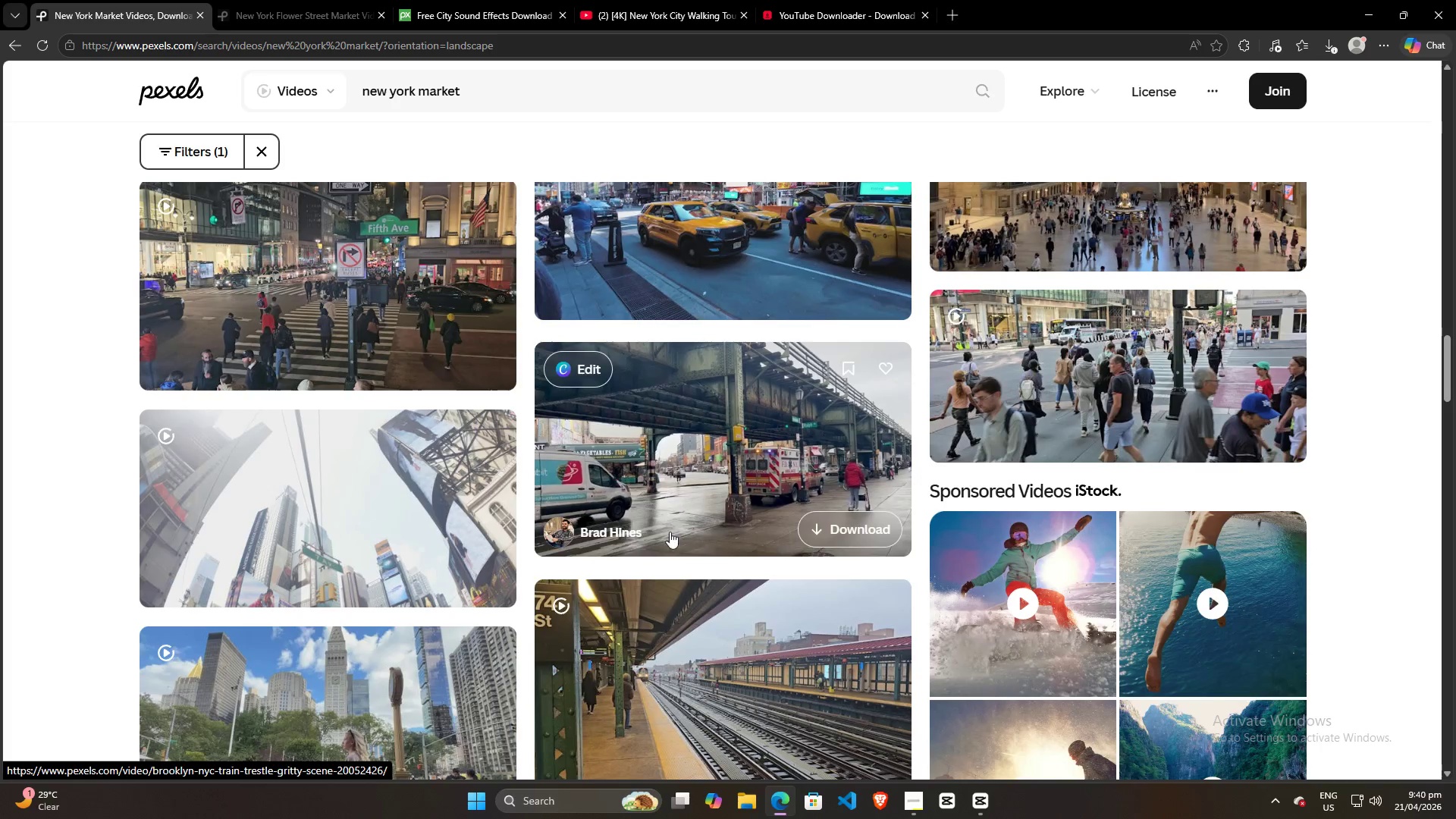 
scroll: coordinate [693, 647], scroll_direction: down, amount: 3.0
 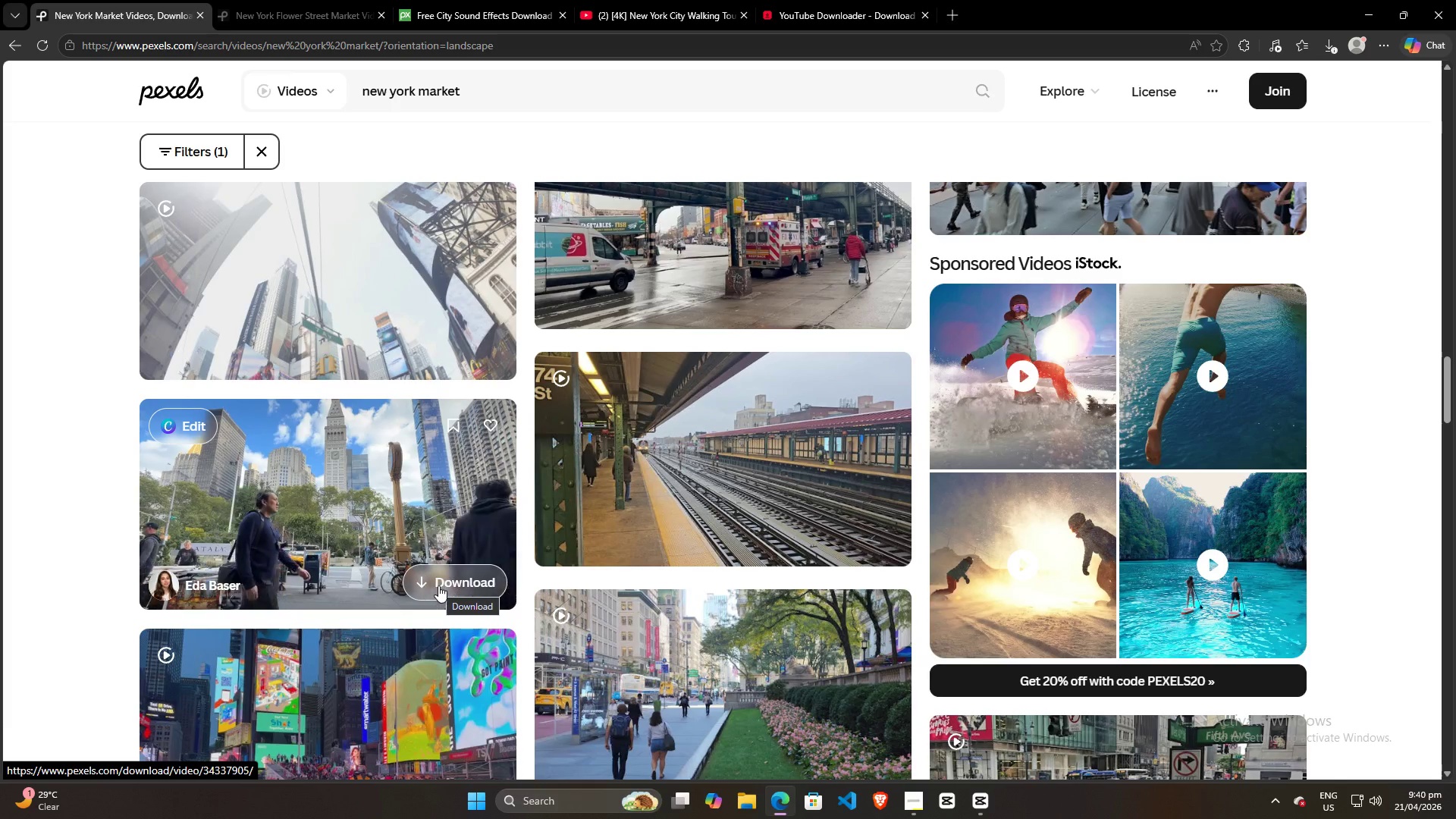 
wait(16.1)
 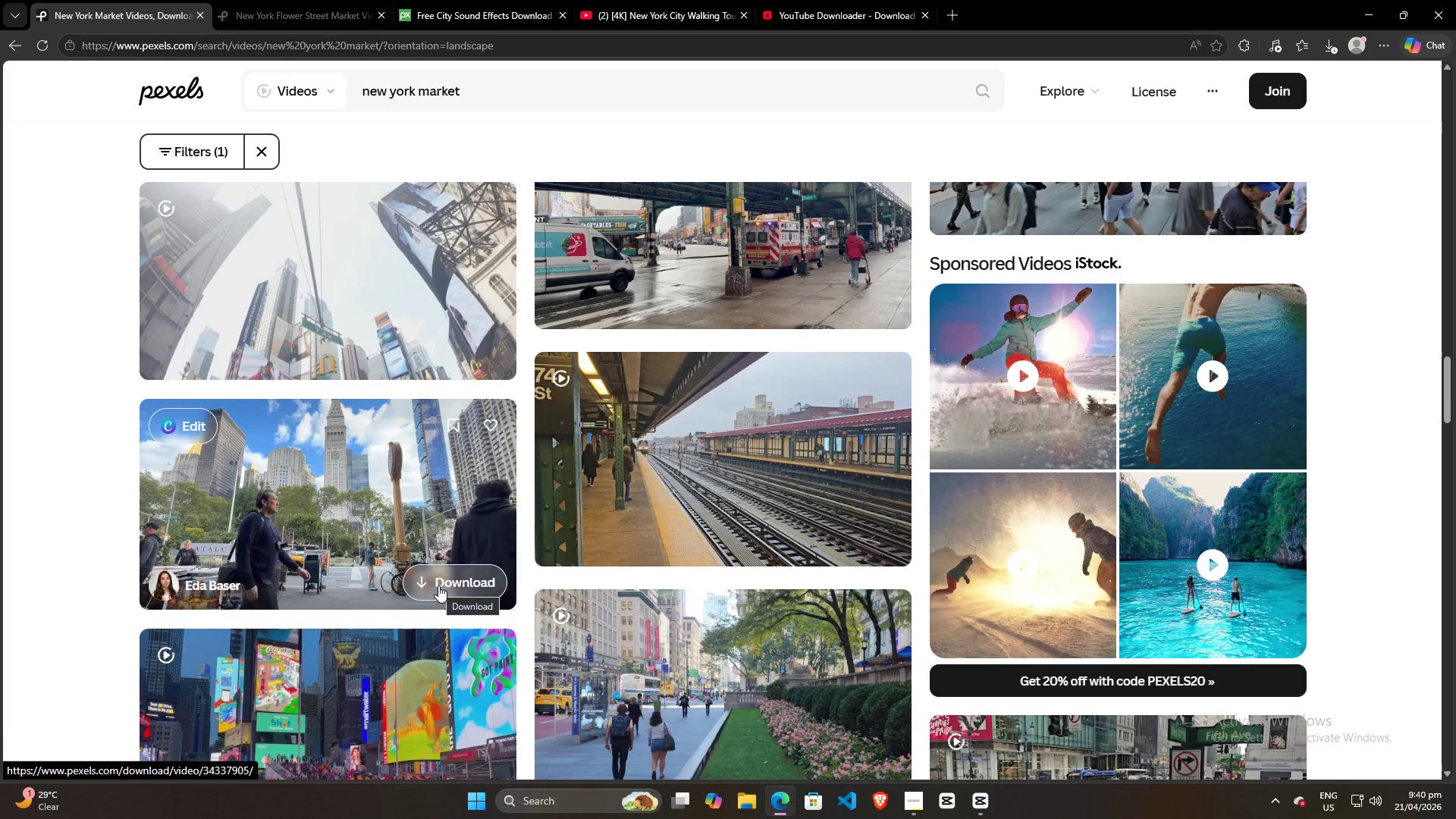 
left_click([956, 8])
 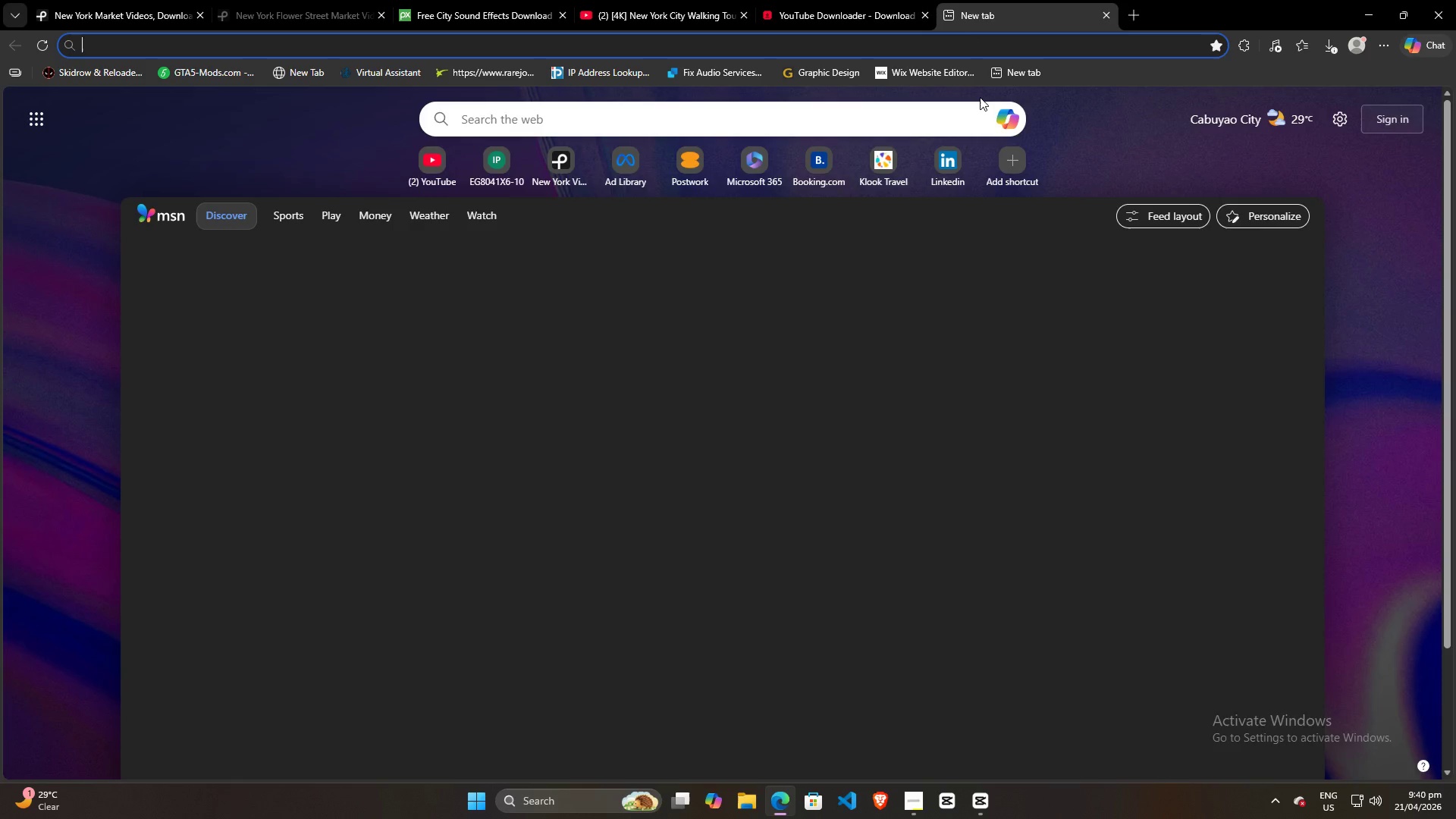 
type(new york times )
key(Backspace)
type(quare)
 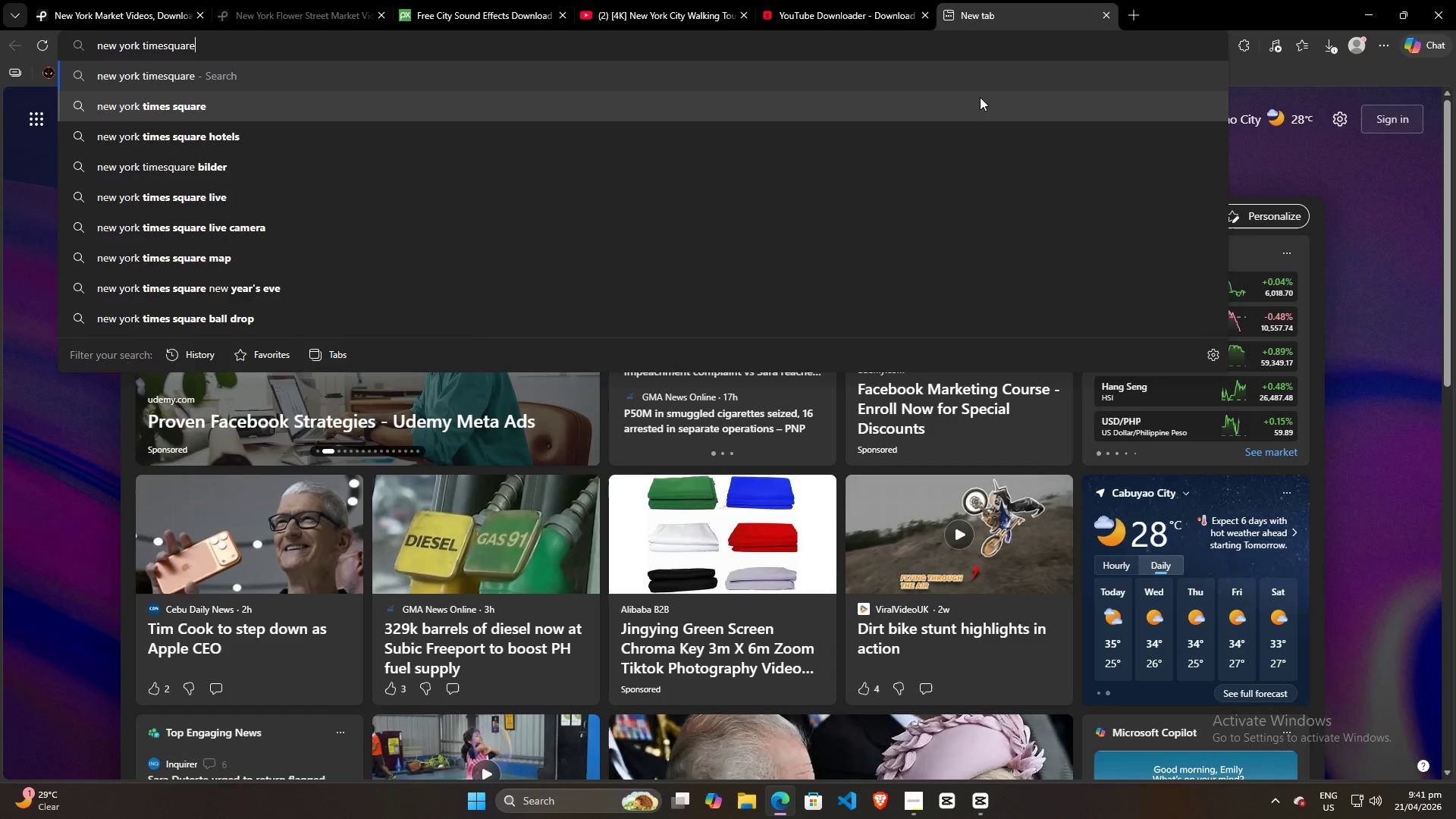 
key(Enter)
 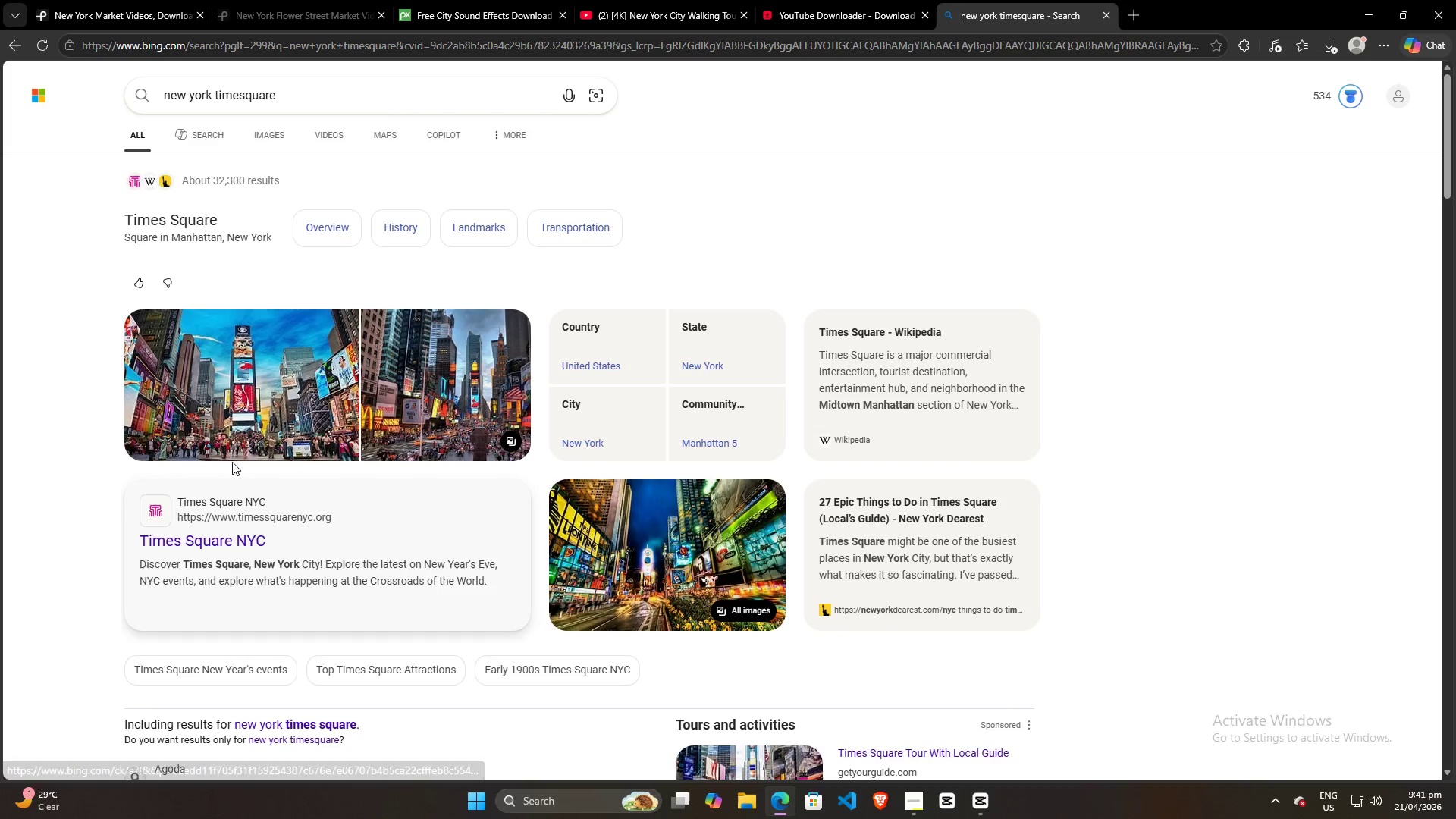 
wait(5.78)
 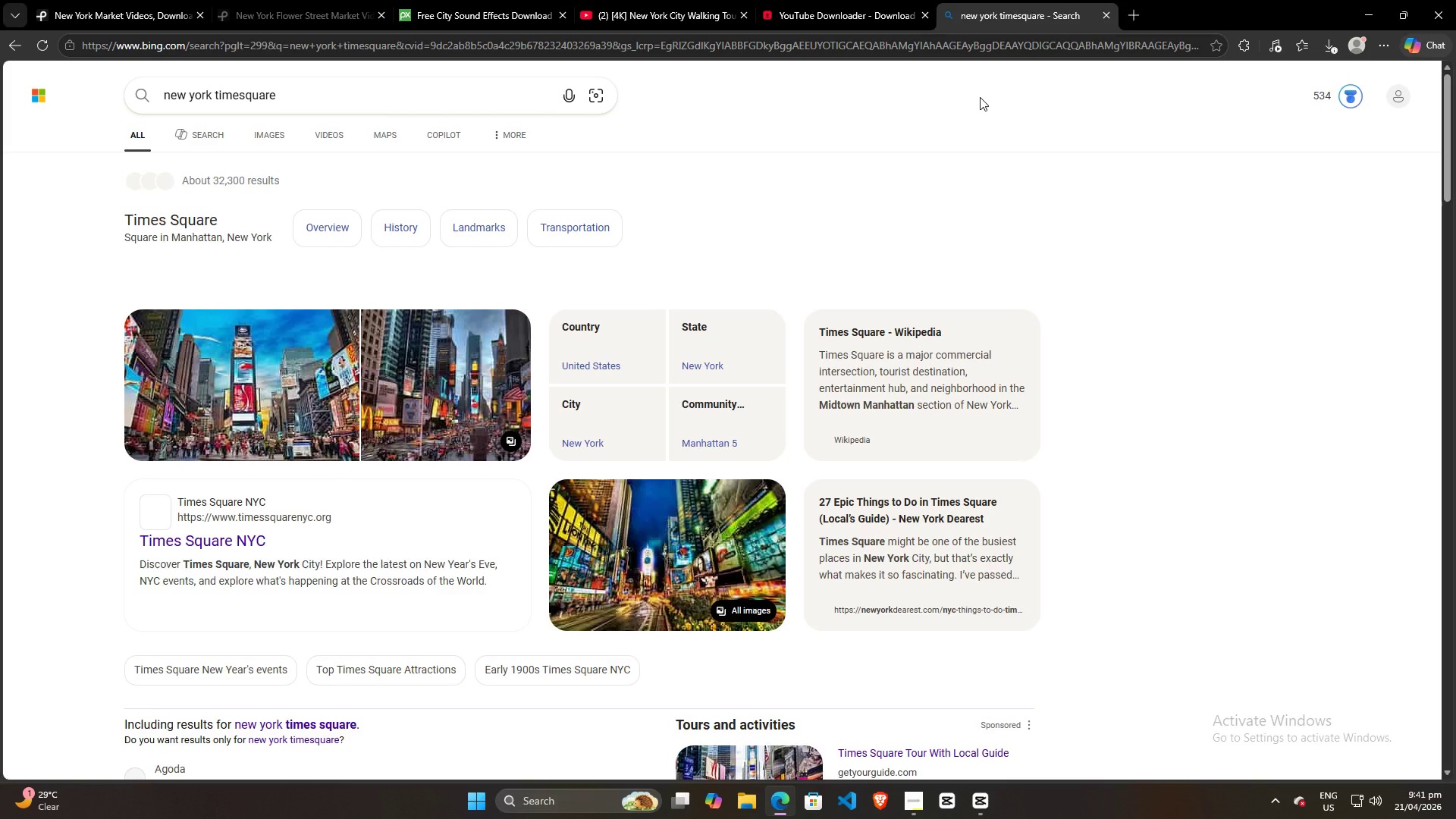 
scroll: coordinate [557, 550], scroll_direction: down, amount: 15.0
 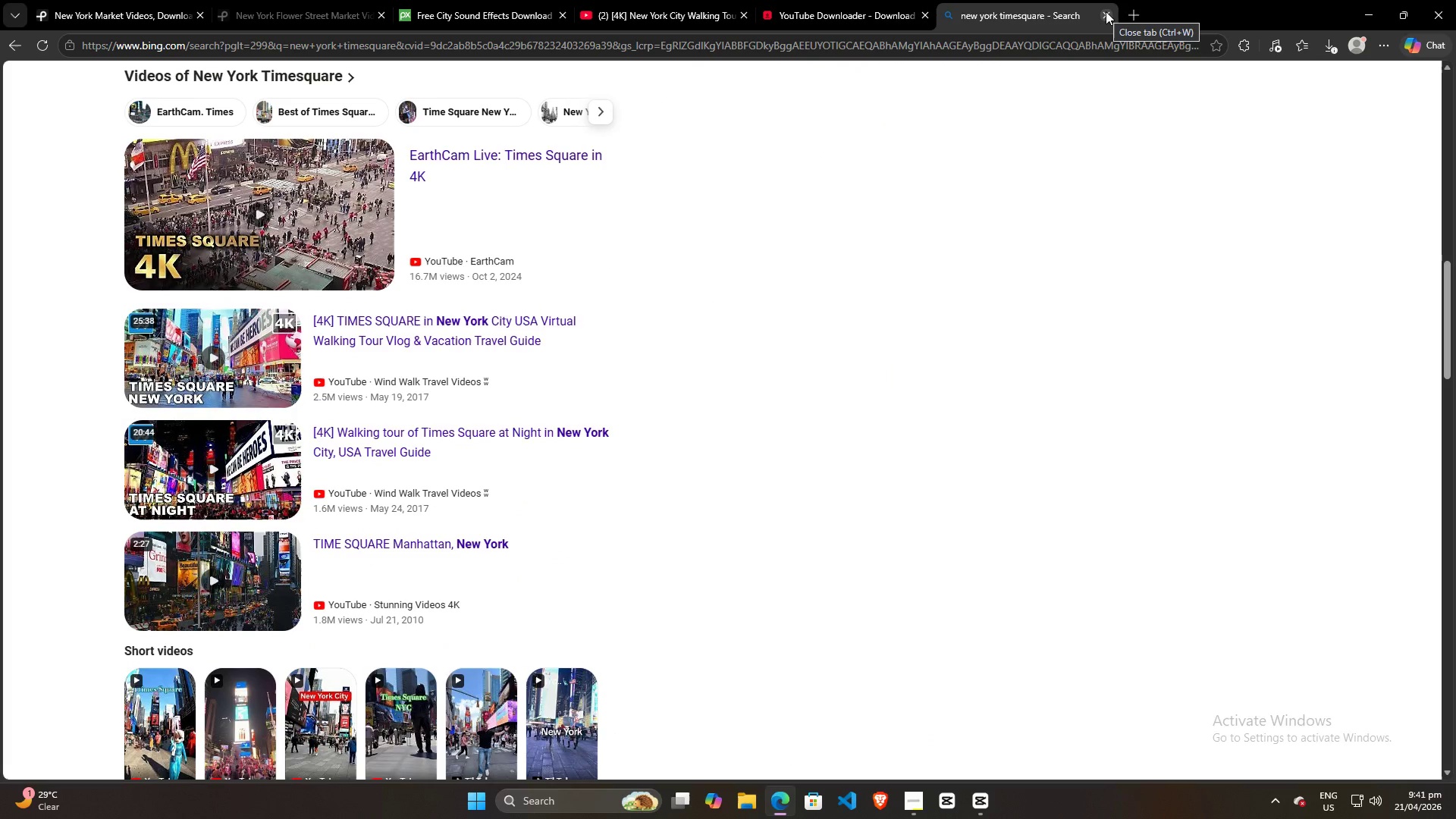 
left_click([1106, 11])
 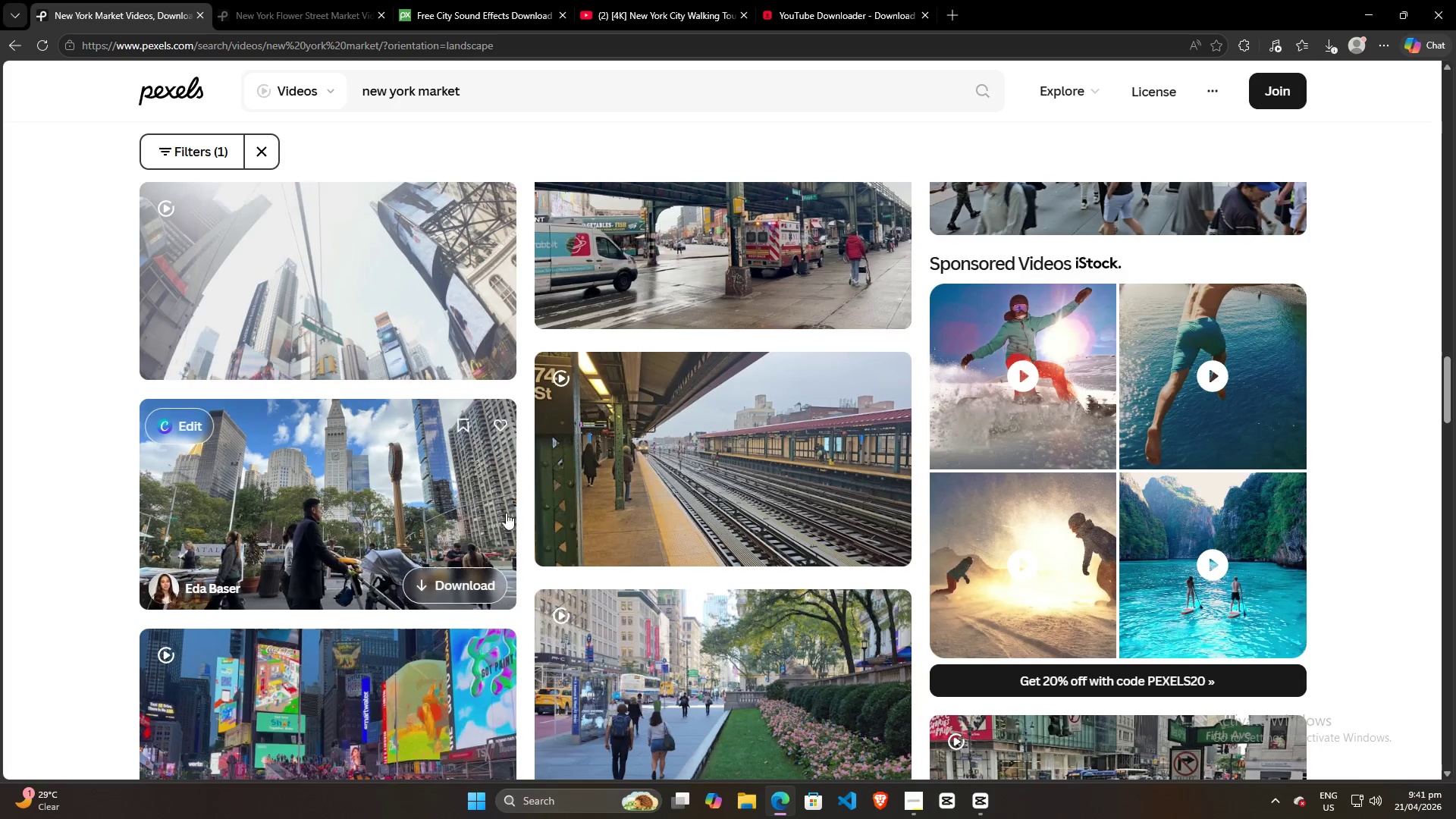 
key(Alt+AltLeft)
 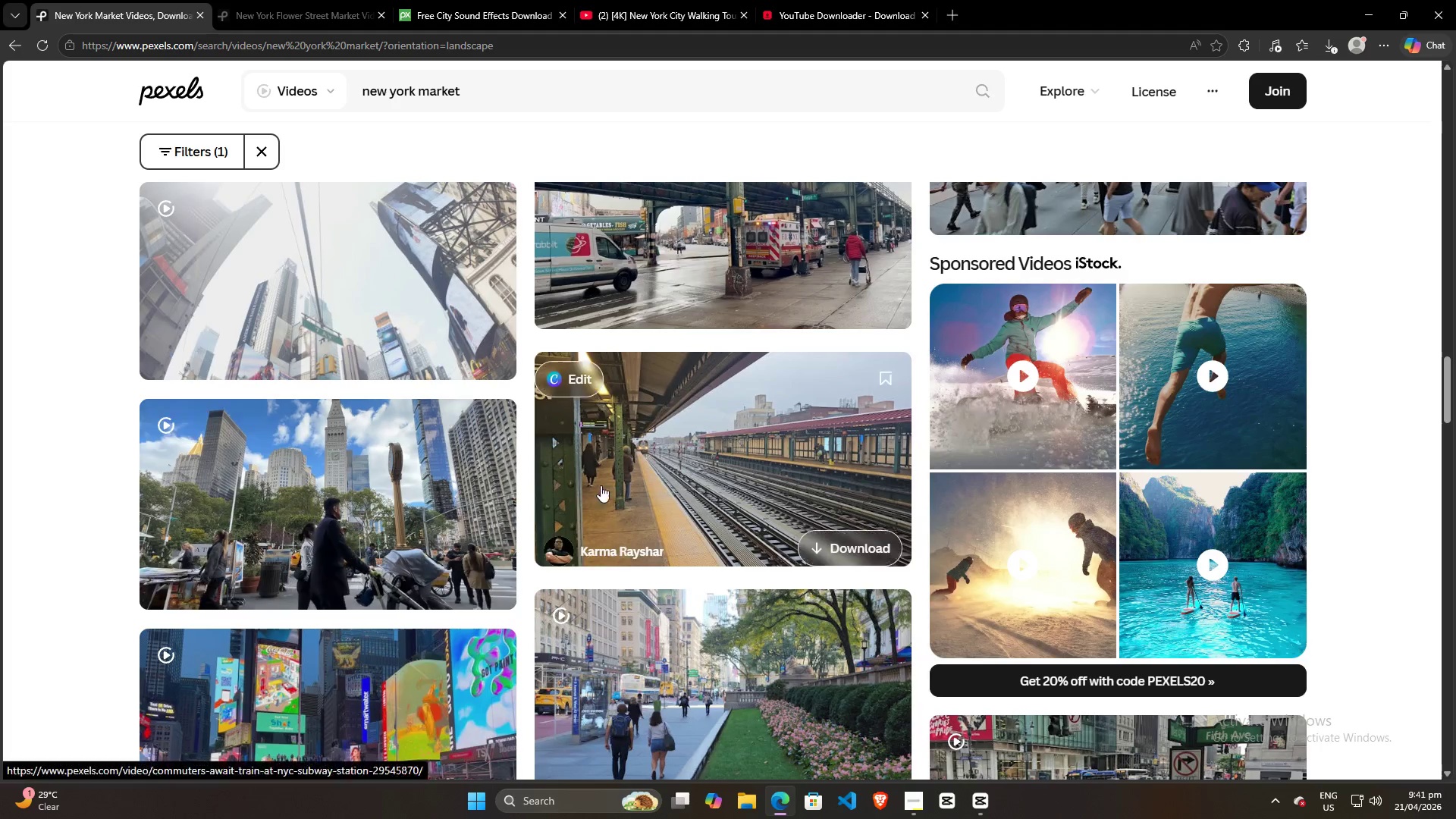 
key(Alt+Tab)
 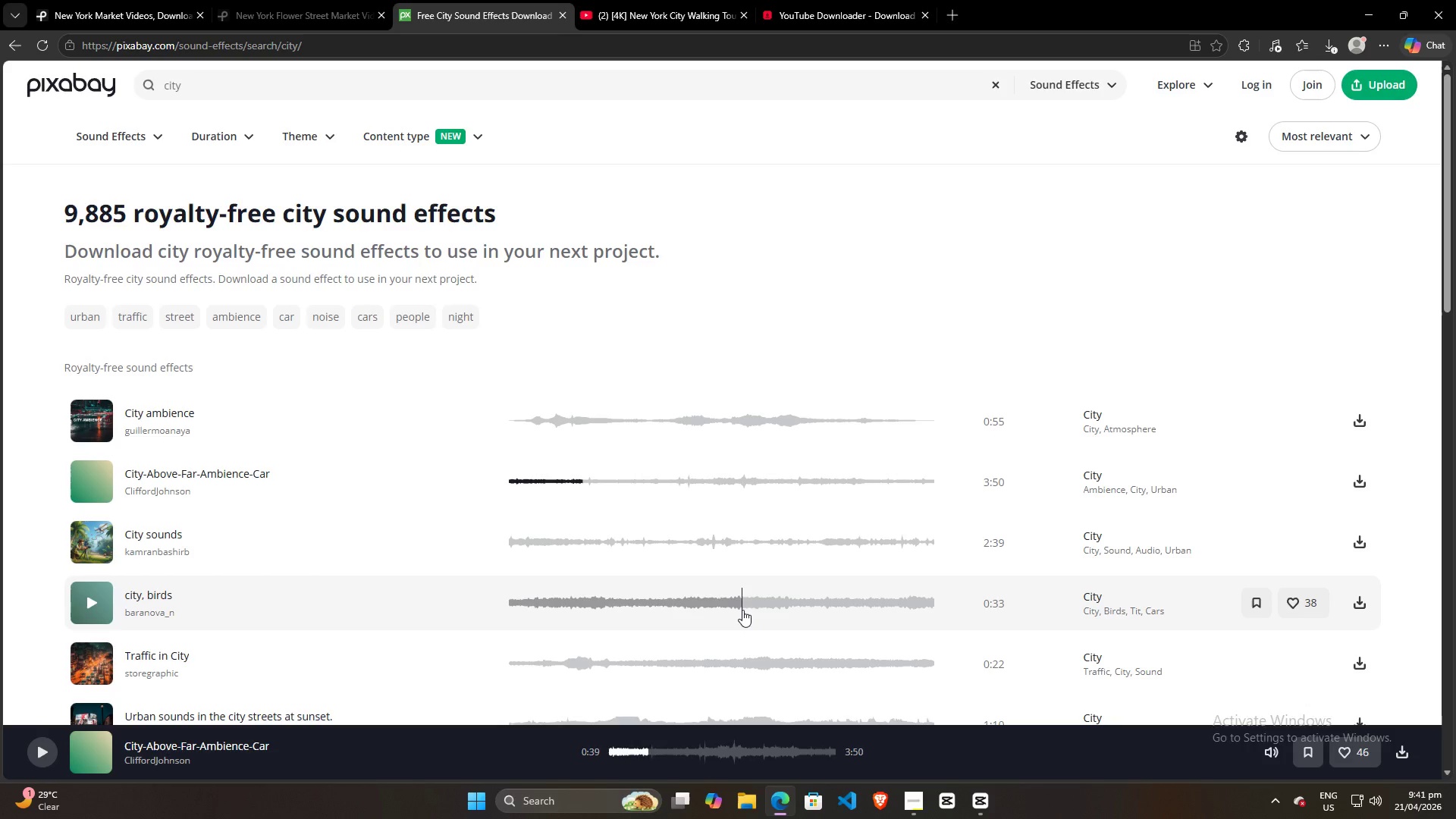 
key(Alt+AltLeft)
 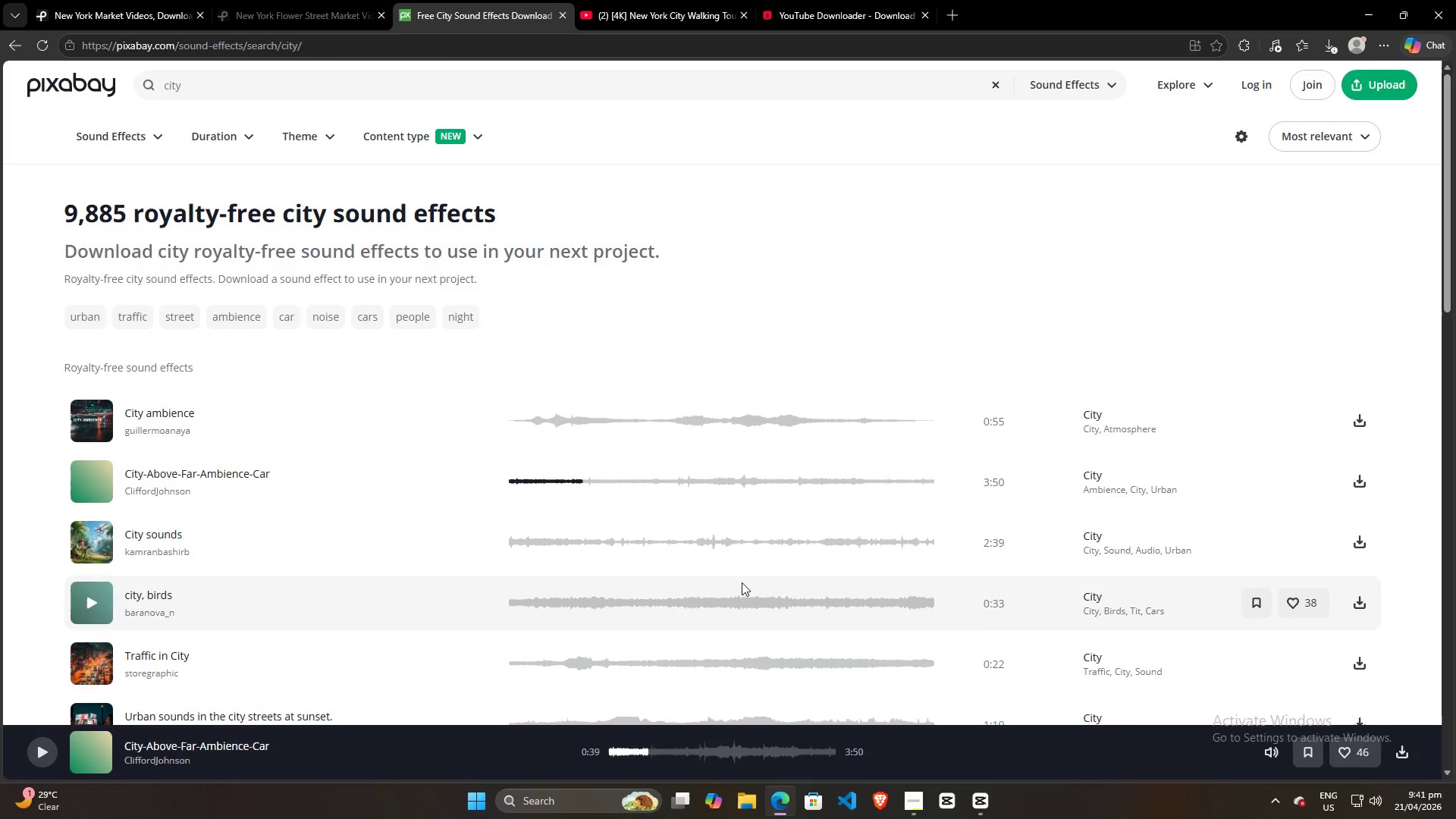 
key(Alt+Tab)
 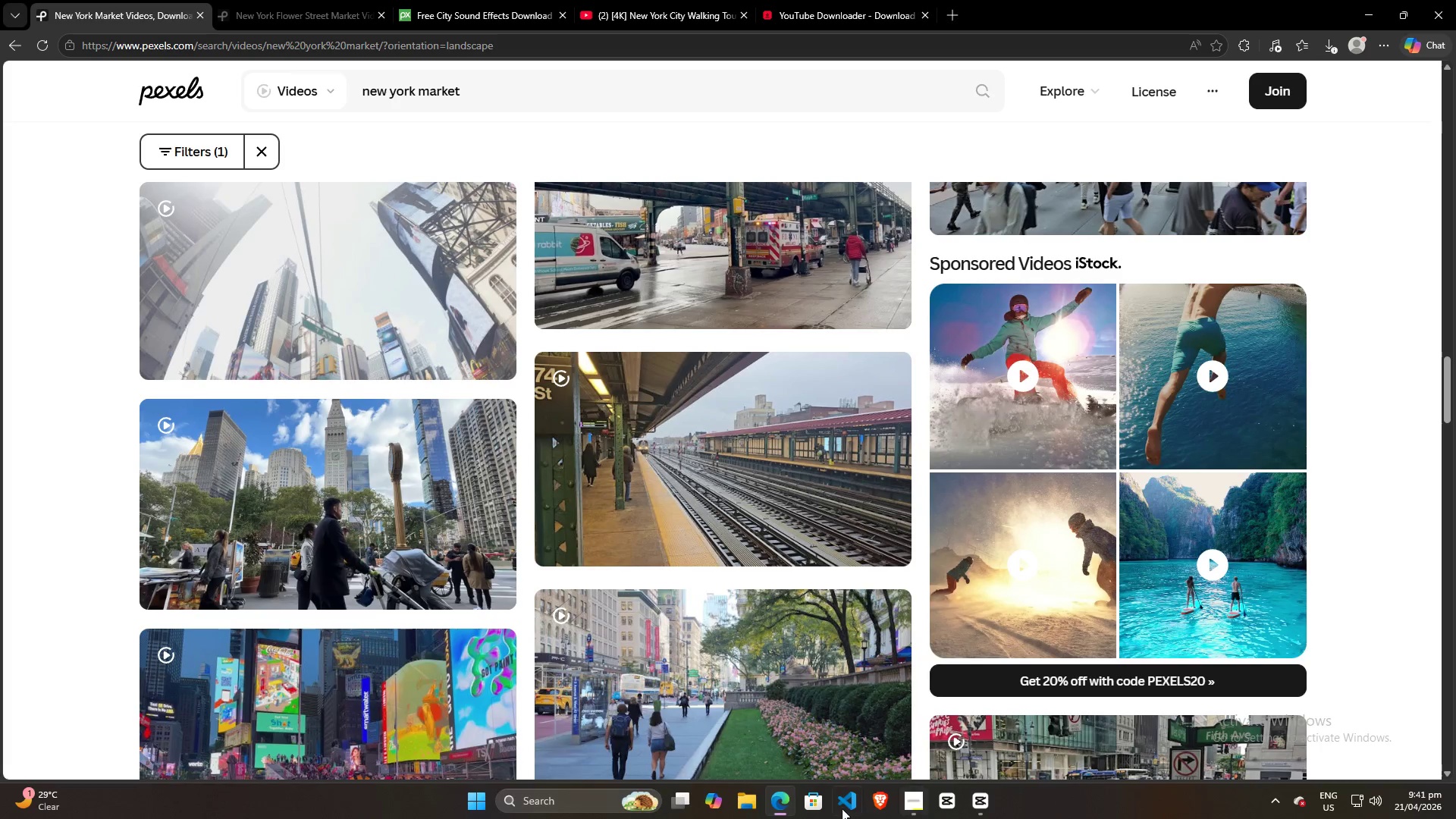 
left_click([781, 809])
 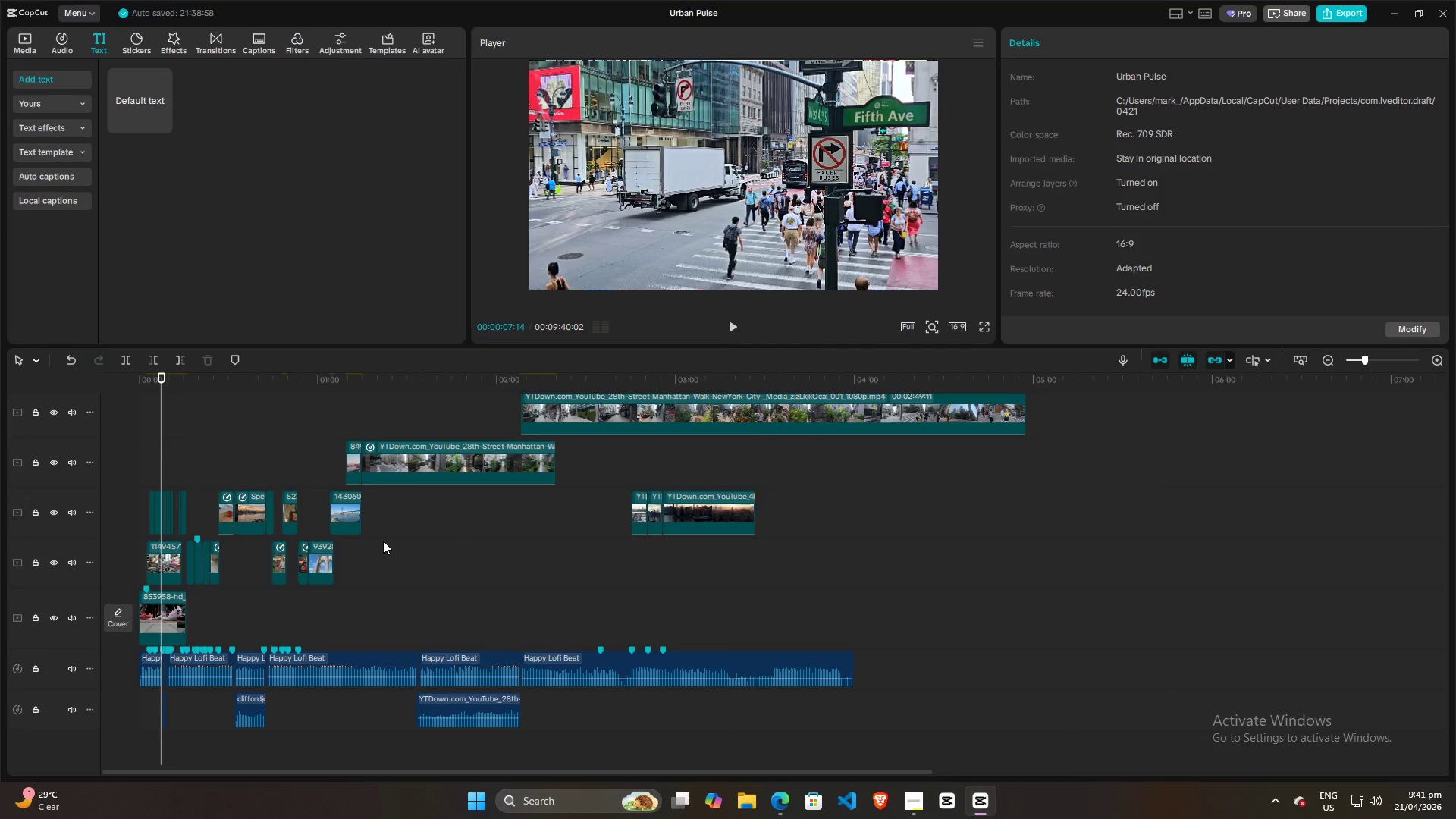 
left_click([384, 534])
 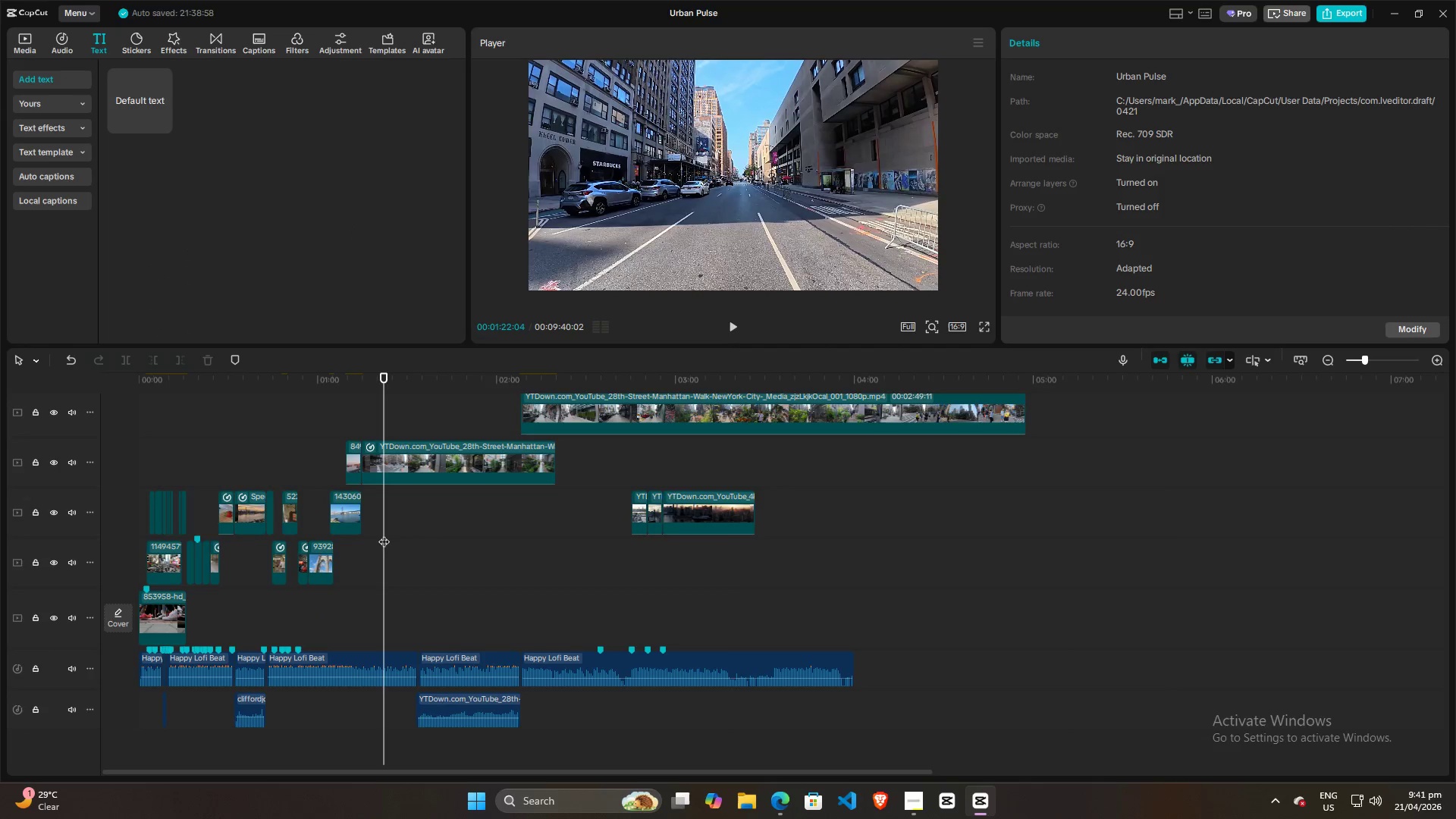 
left_click_drag(start_coordinate=[384, 534], to_coordinate=[153, 573])
 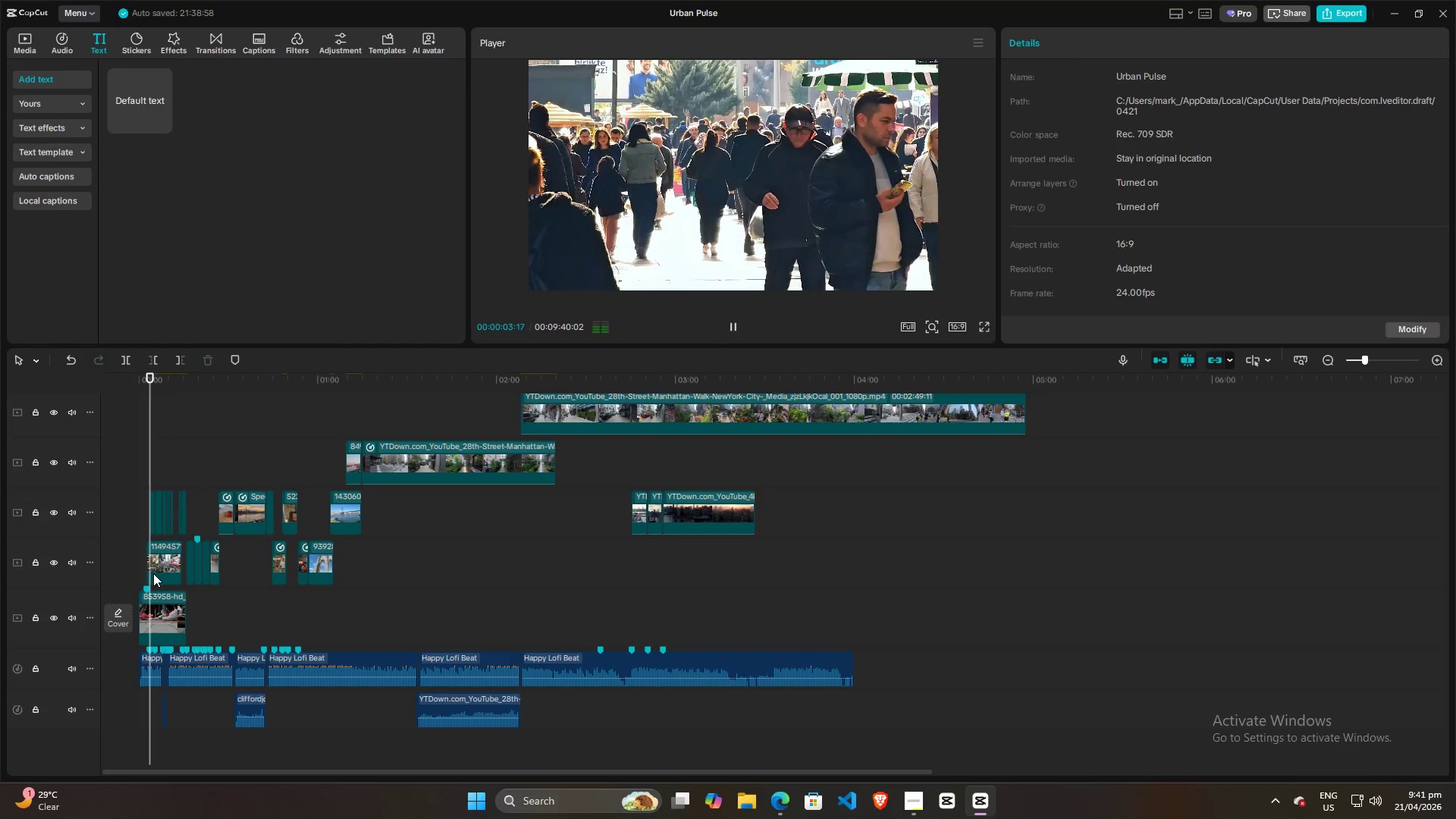 
key(Space)
 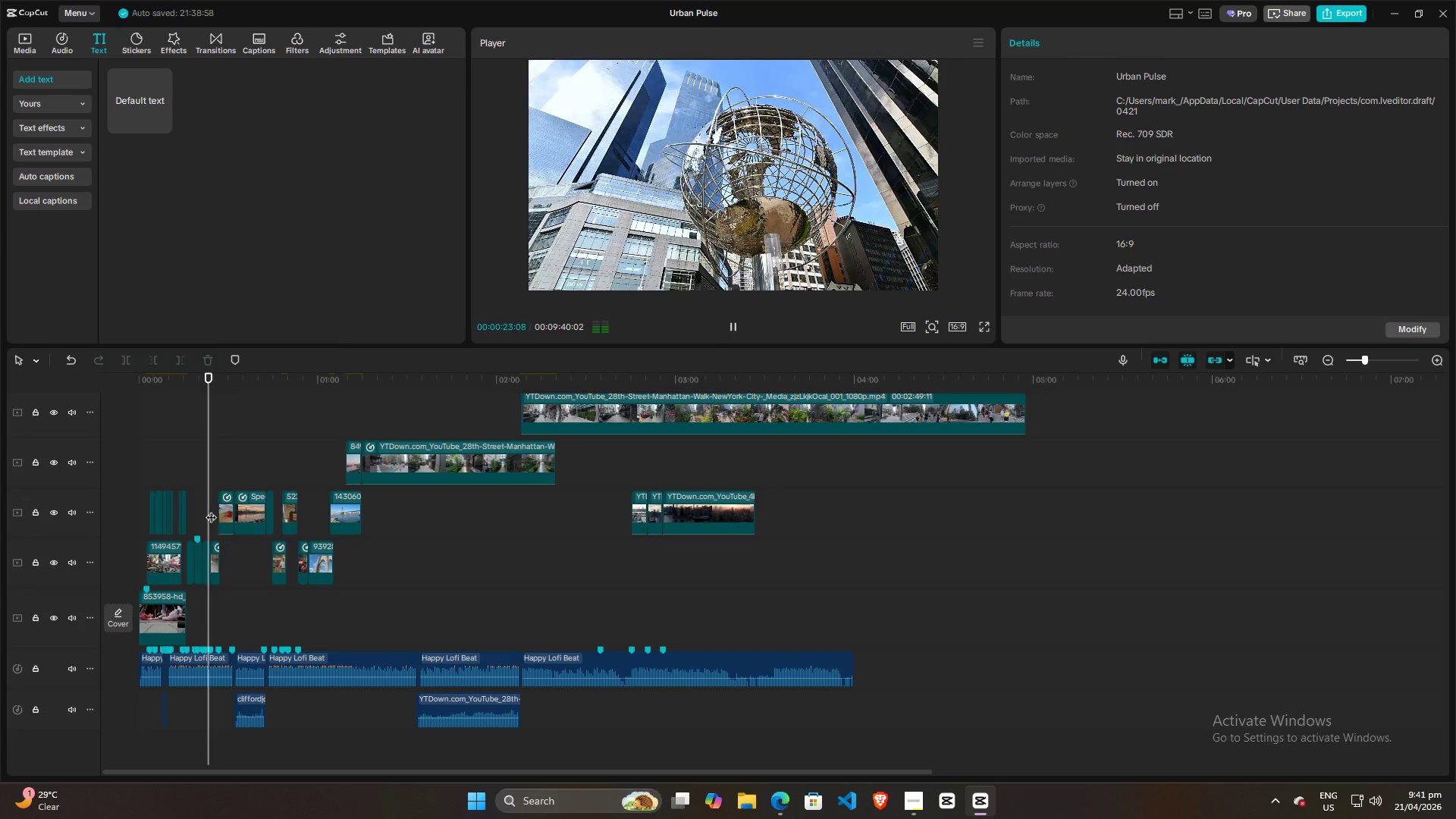 
wait(24.7)
 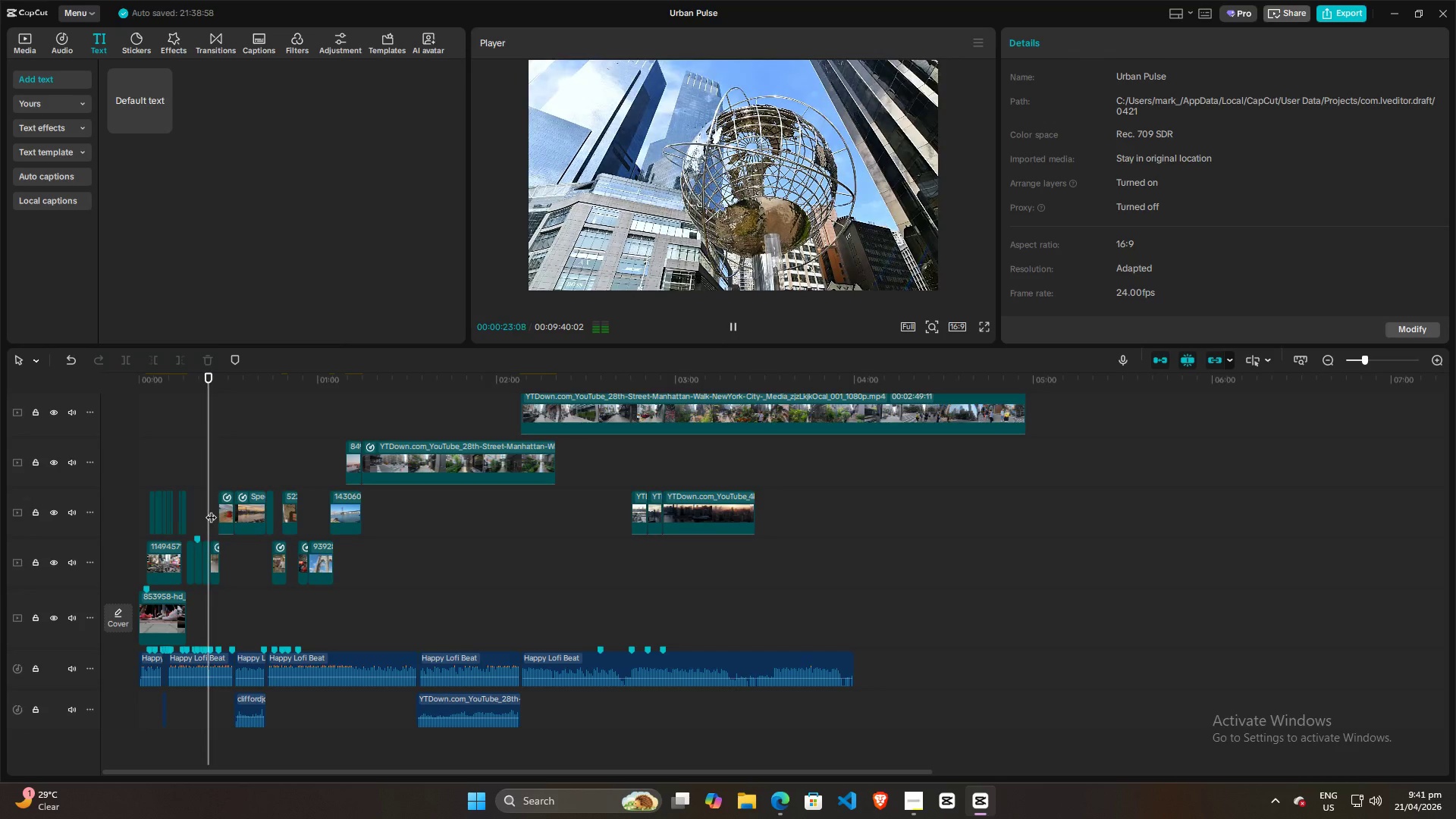 
double_click([496, 548])
 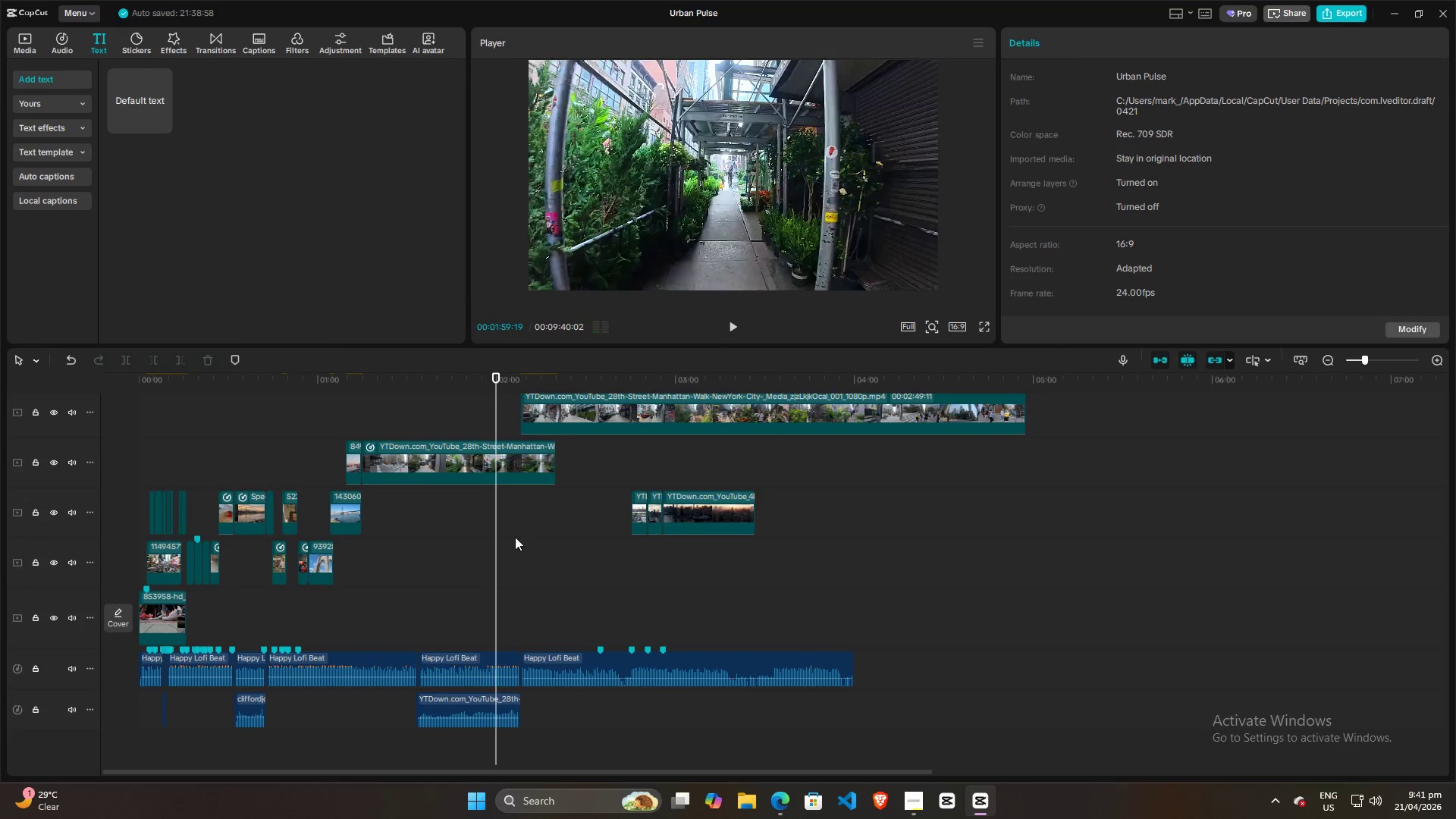 
triple_click([524, 534])
 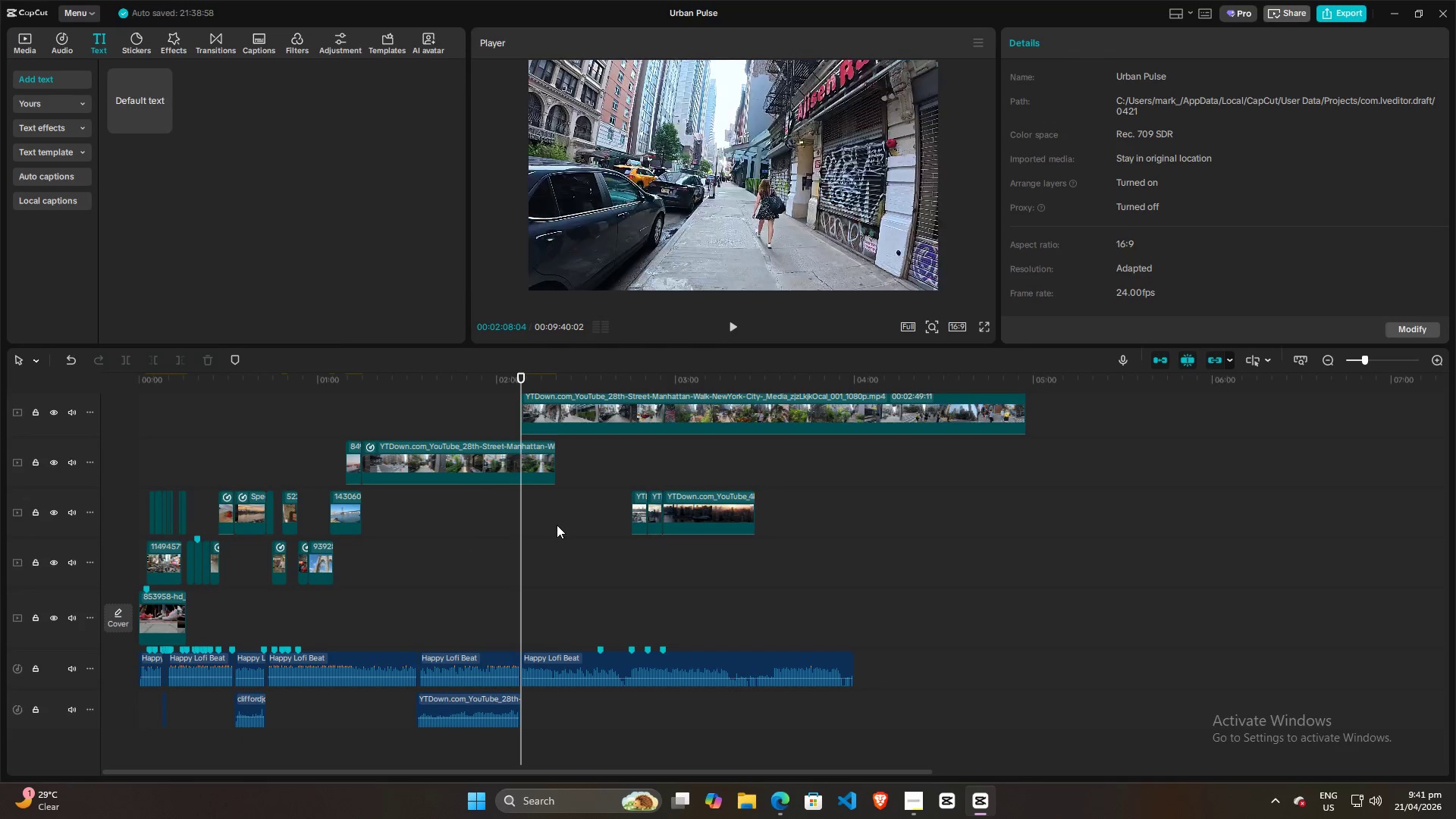 
triple_click([560, 524])
 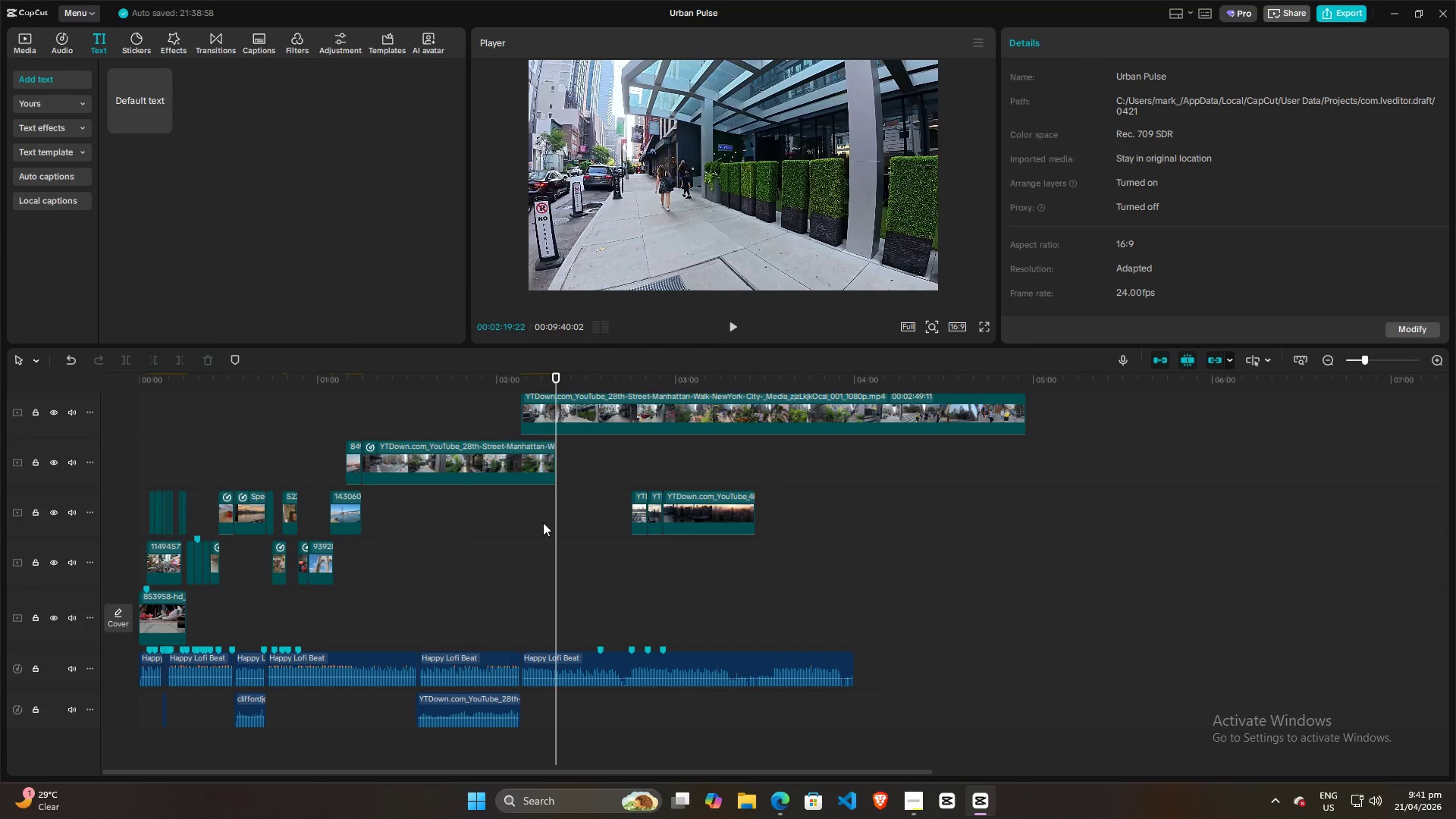 
left_click([509, 526])
 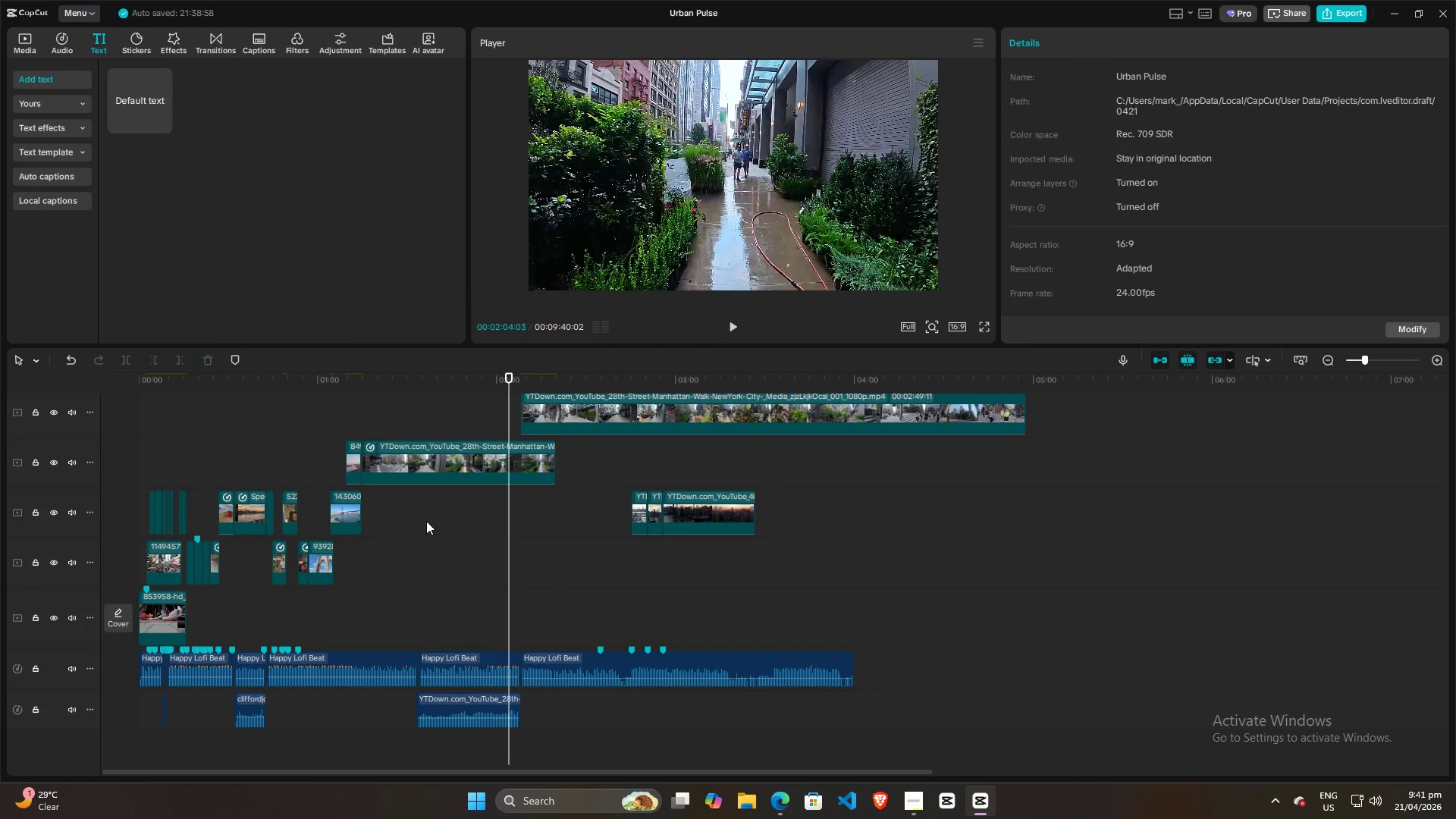 
triple_click([419, 521])
 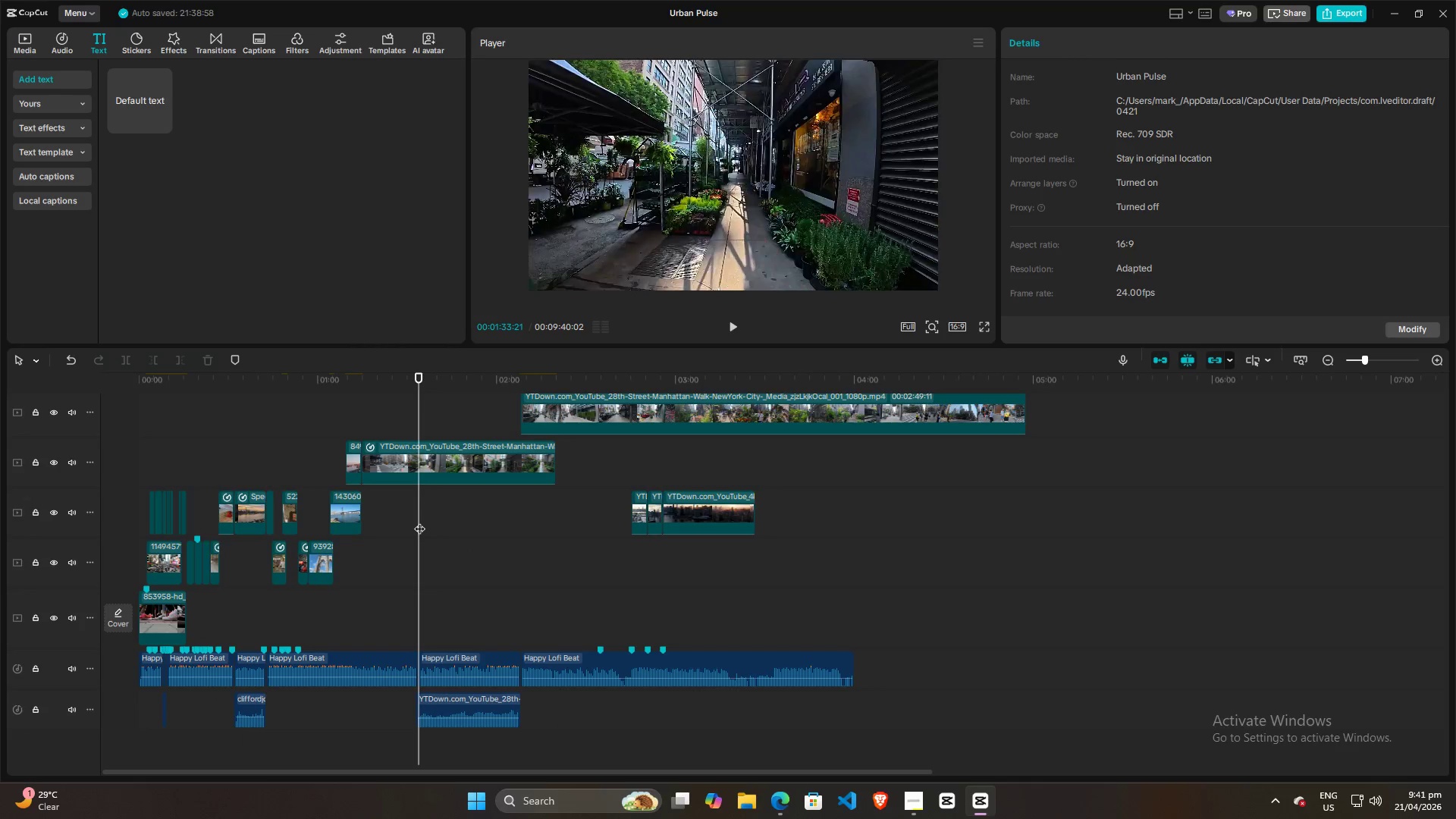 
key(Space)
 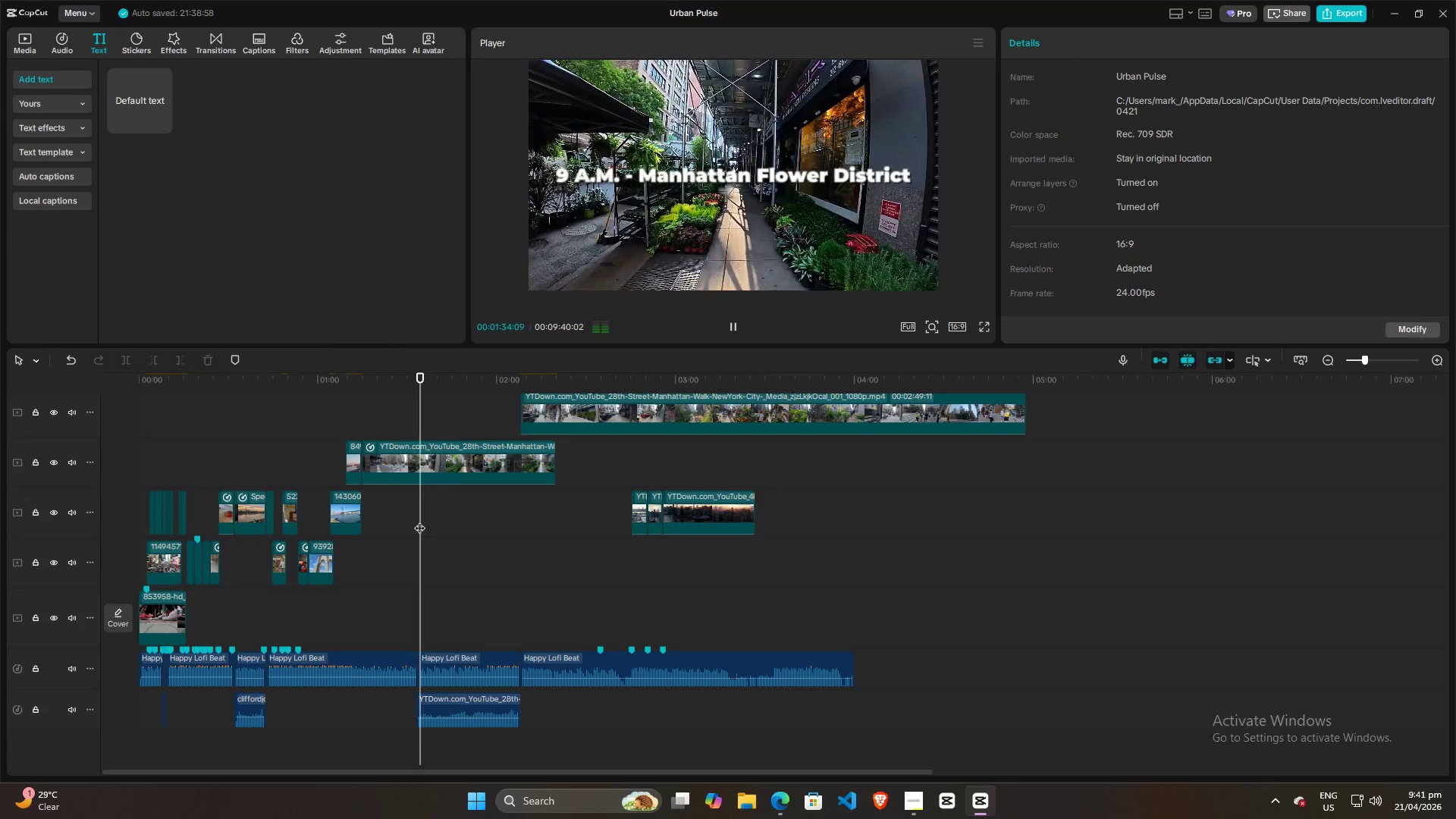 
key(Space)
 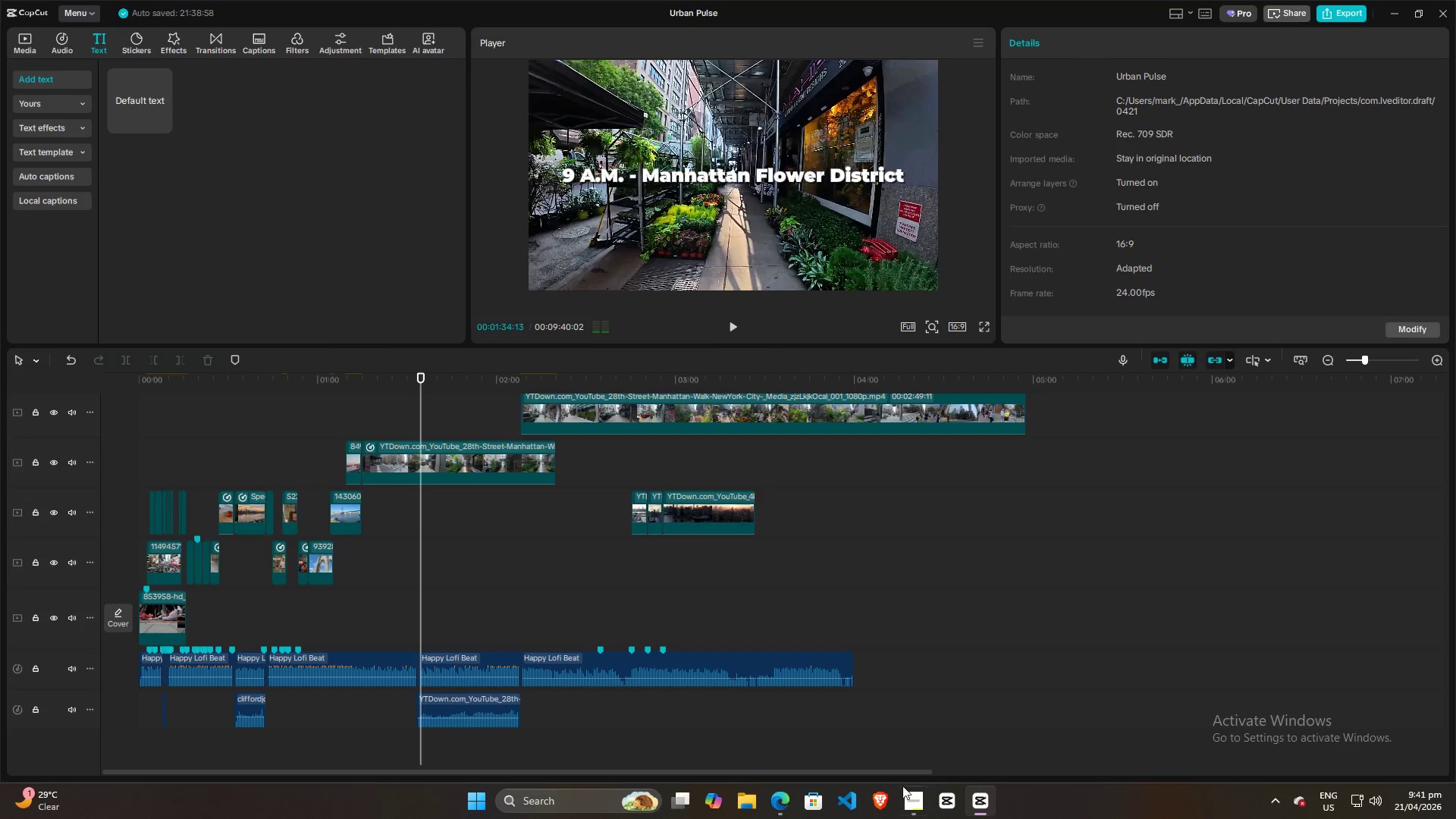 
left_click([914, 804])